 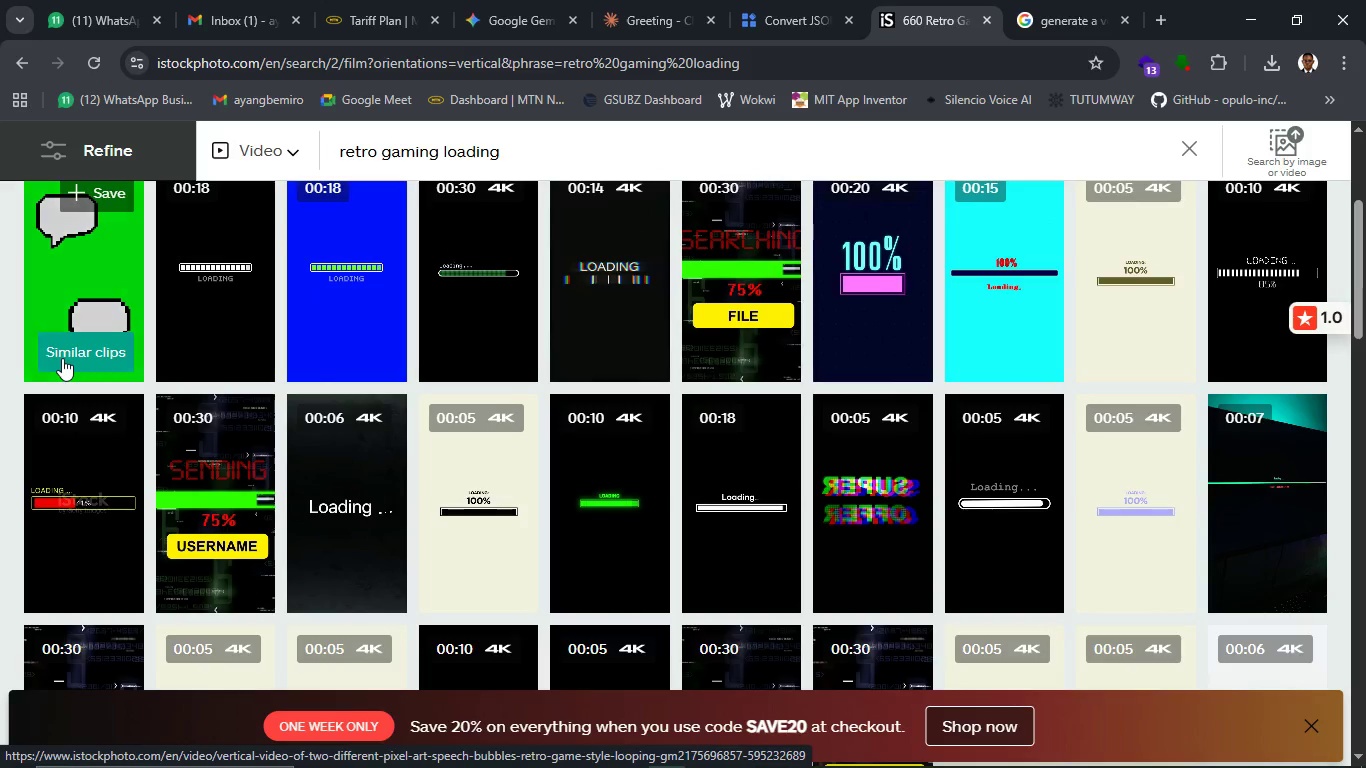 
scroll: coordinate [256, 420], scroll_direction: up, amount: 2.0
 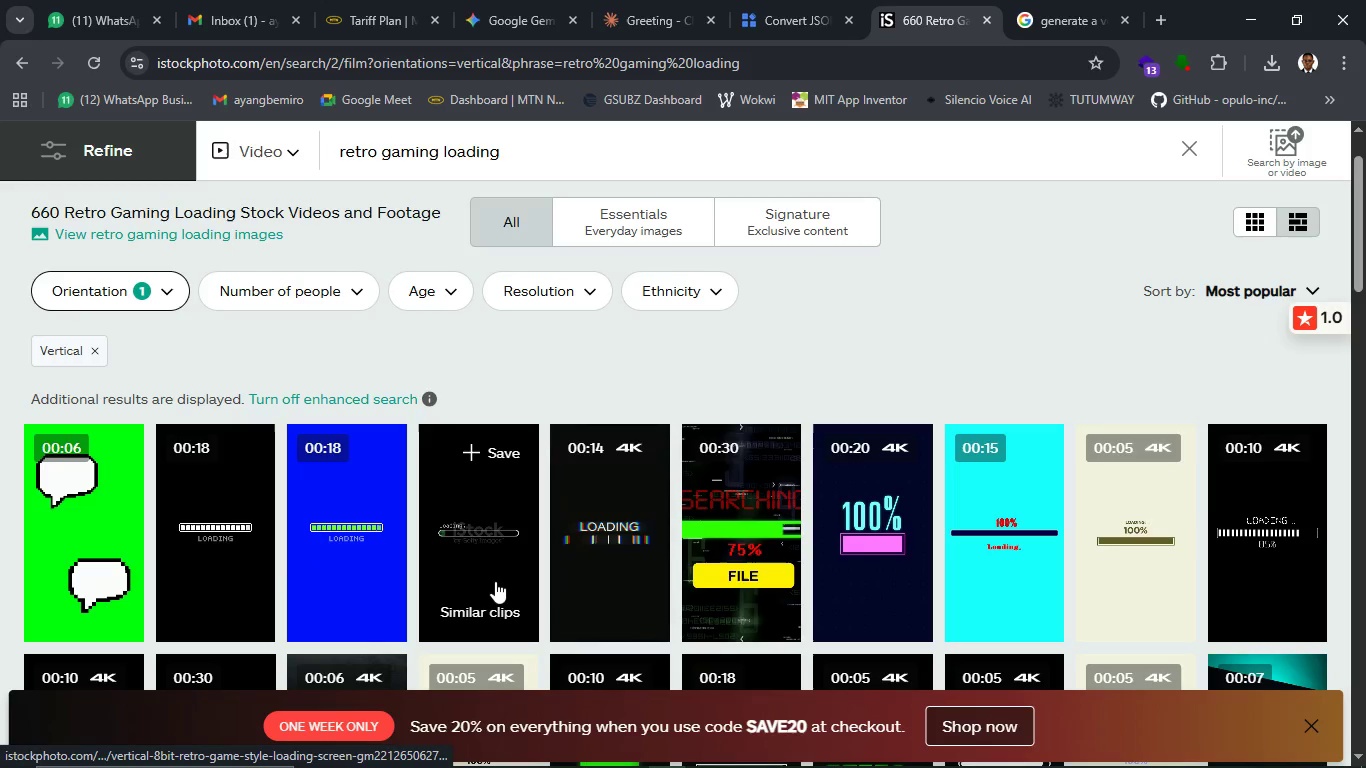 
mouse_move([589, 588])
 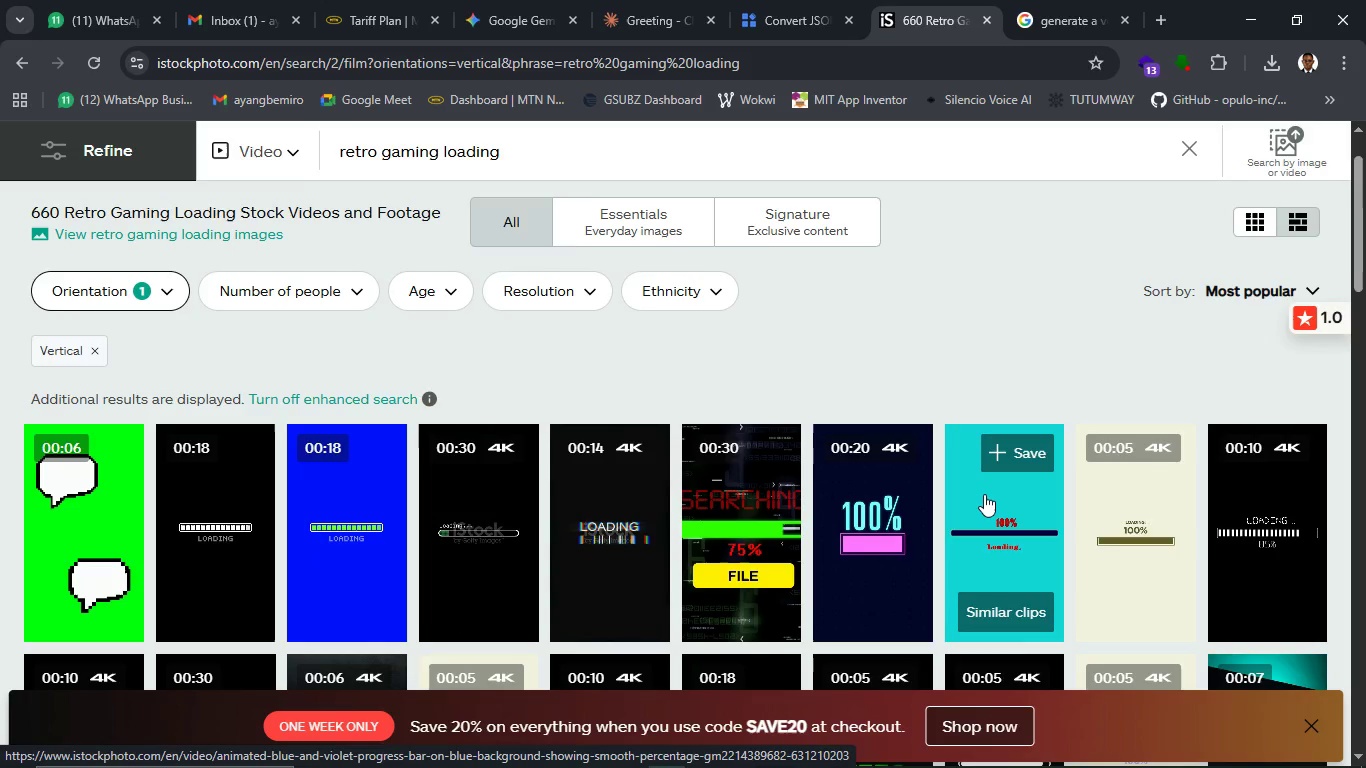 
scroll: coordinate [984, 494], scroll_direction: down, amount: 2.0
 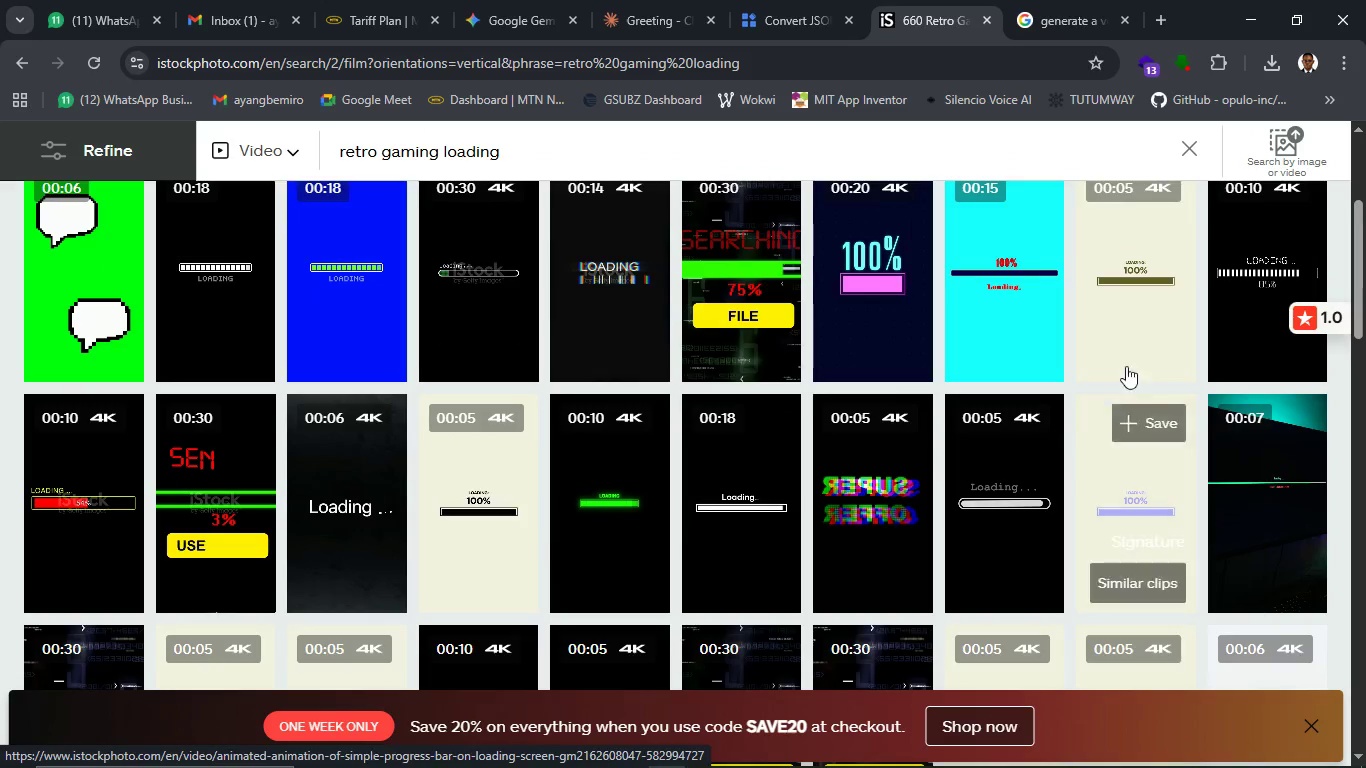 
mouse_move([1105, 383])
 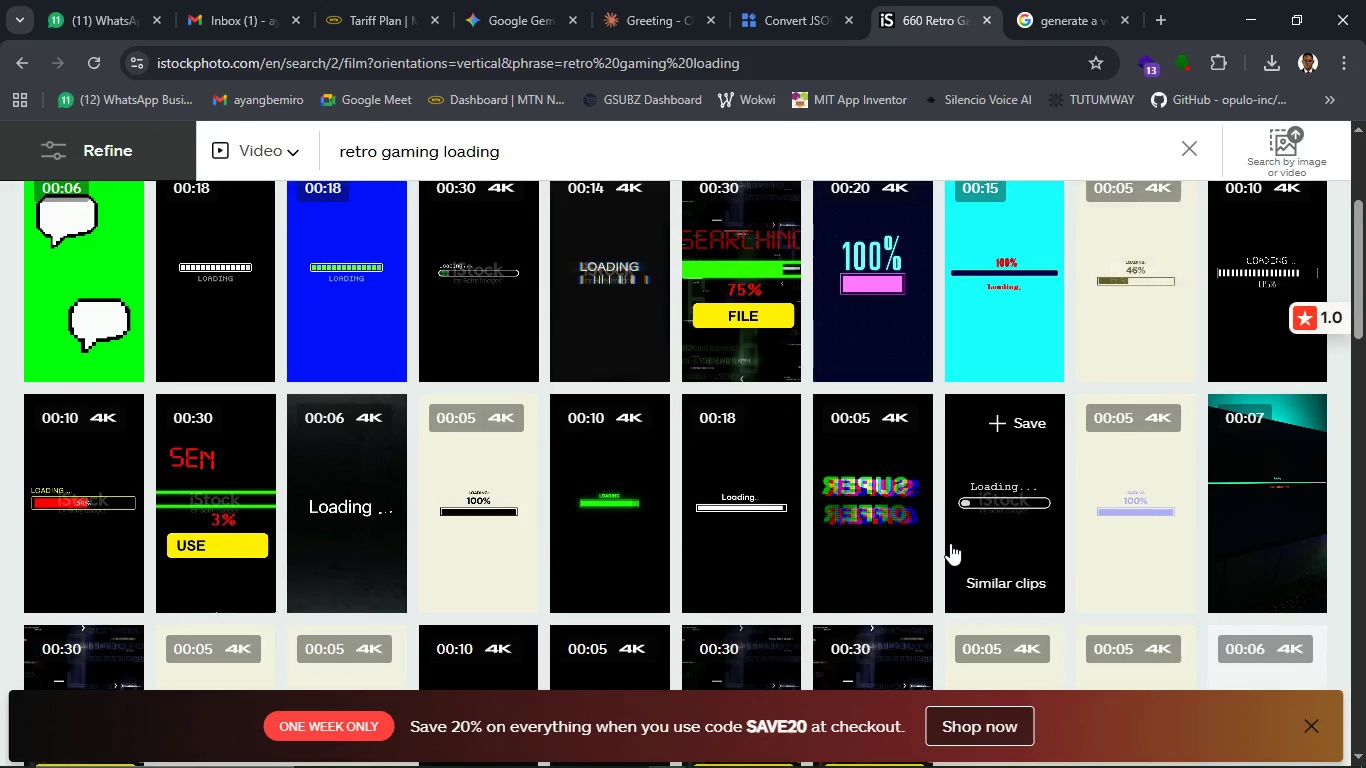 
scroll: coordinate [360, 411], scroll_direction: down, amount: 13.0
 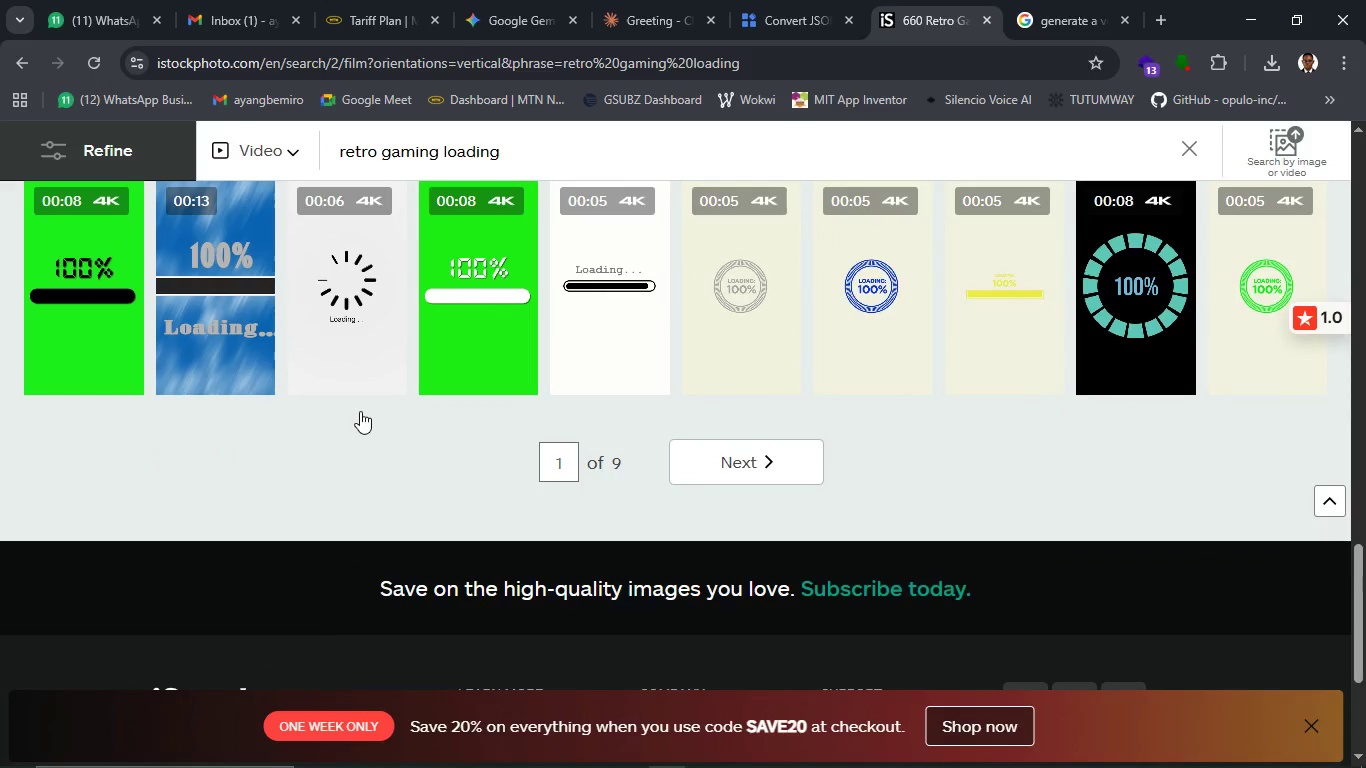 
scroll: coordinate [360, 411], scroll_direction: up, amount: 2.0
 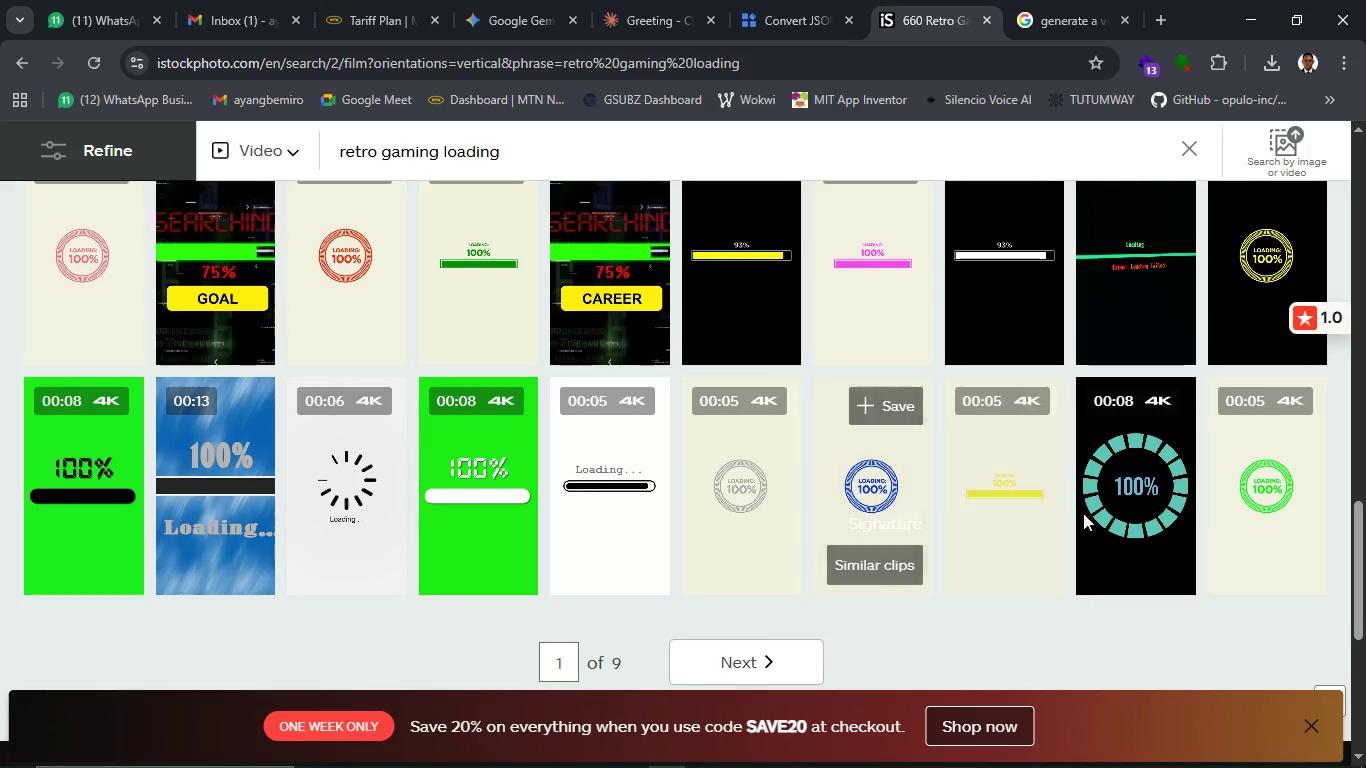 
mouse_move([1131, 532])
 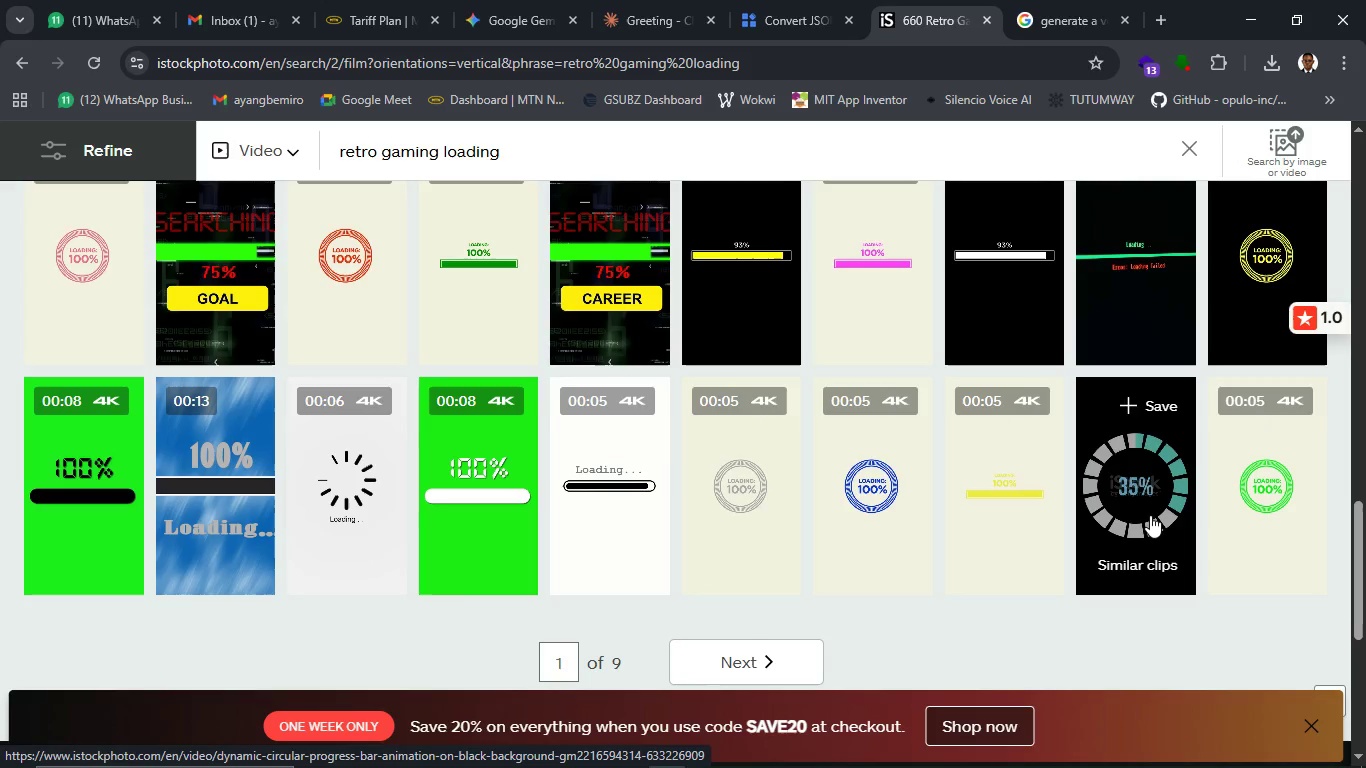 
wait(5.55)
 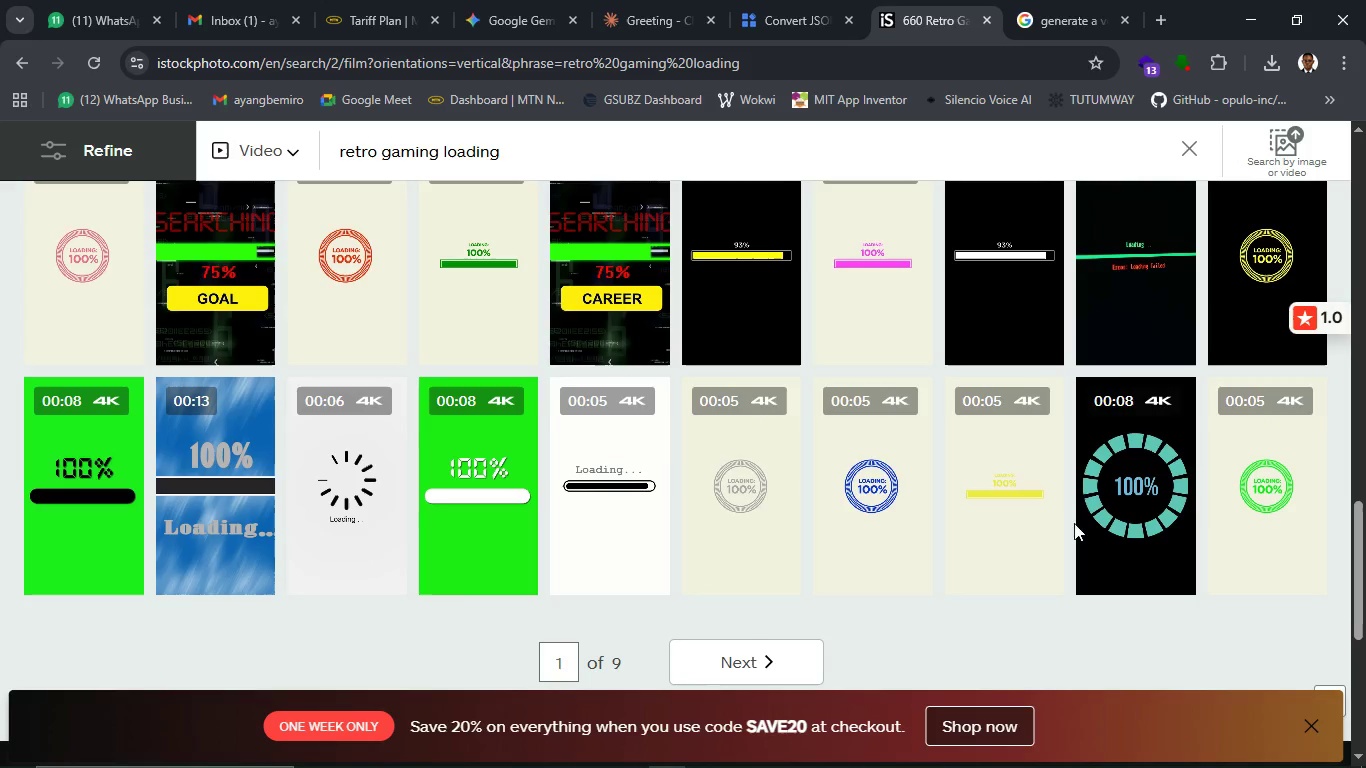 
scroll: coordinate [1107, 521], scroll_direction: up, amount: 10.0
 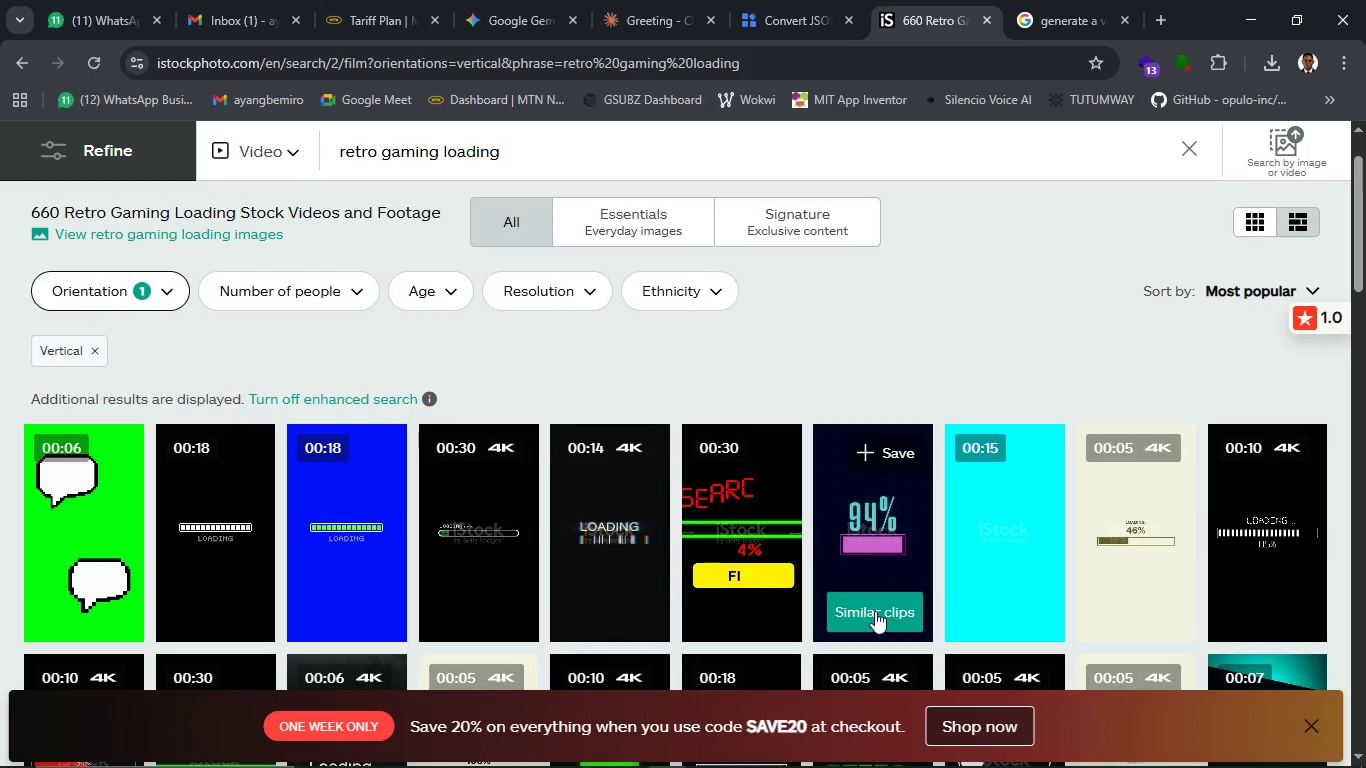 
wait(7.04)
 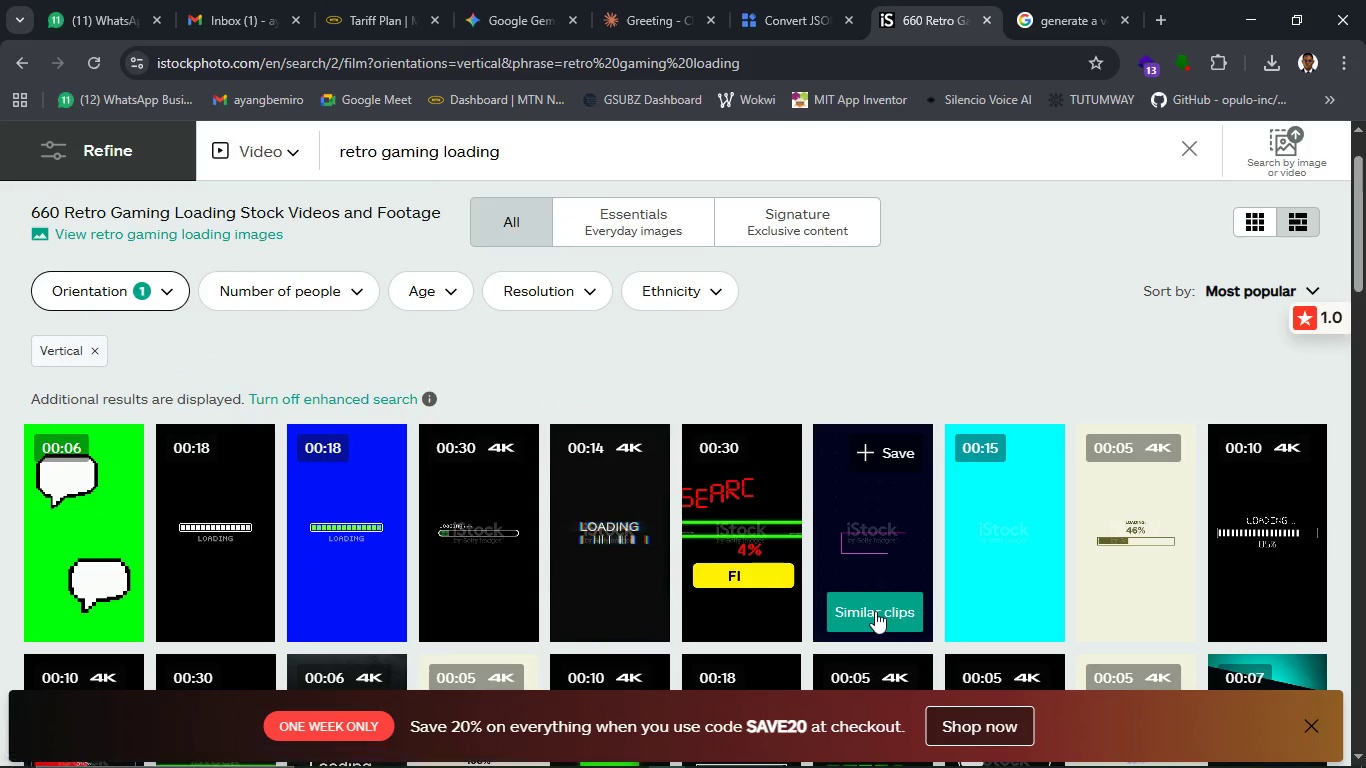 
left_click([888, 490])
 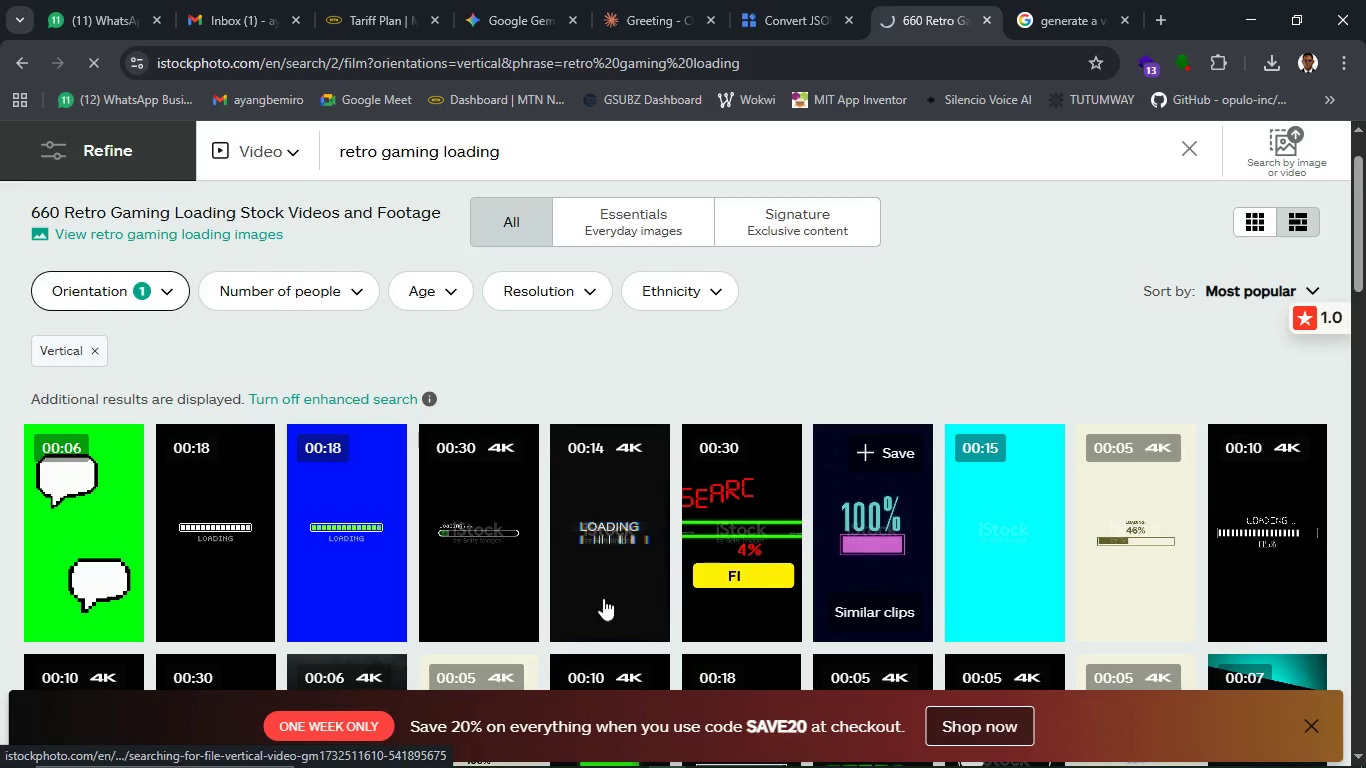 
mouse_move([630, 596])
 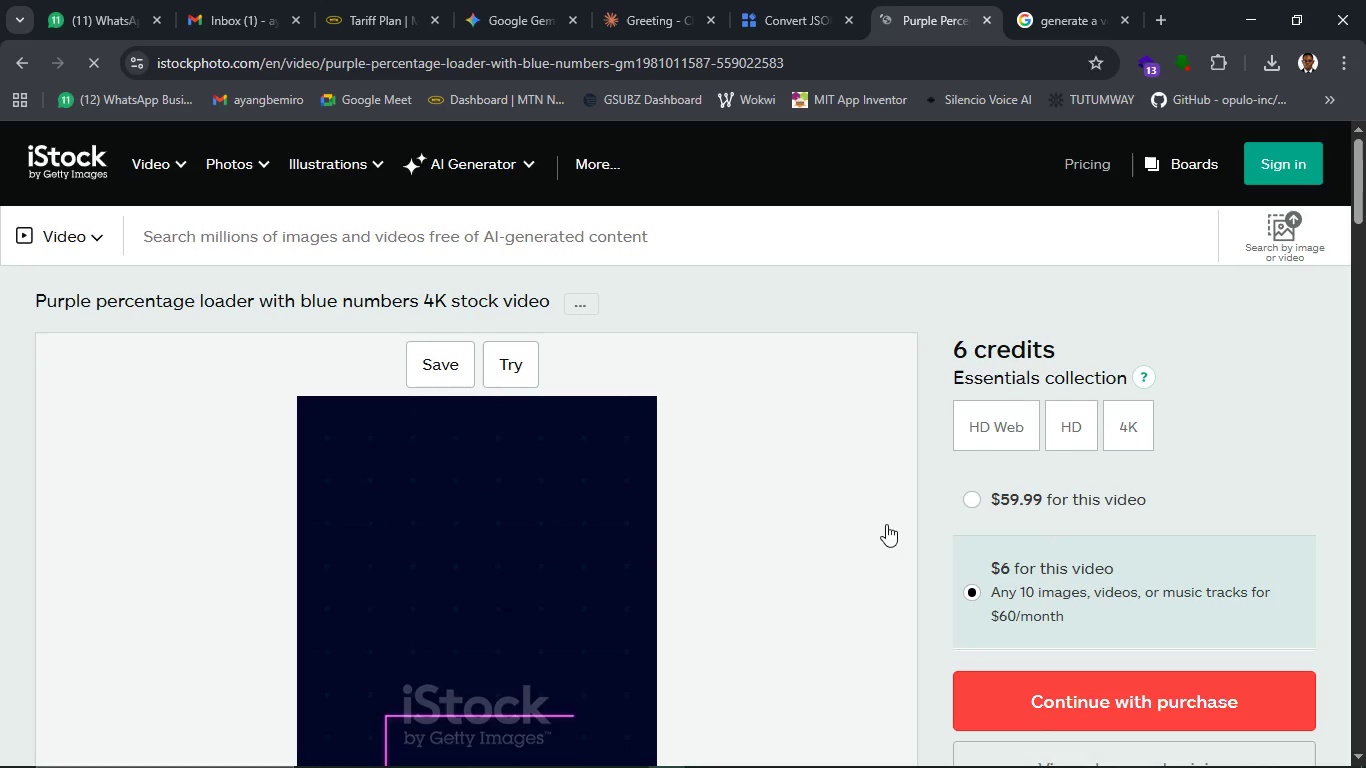 
wait(5.14)
 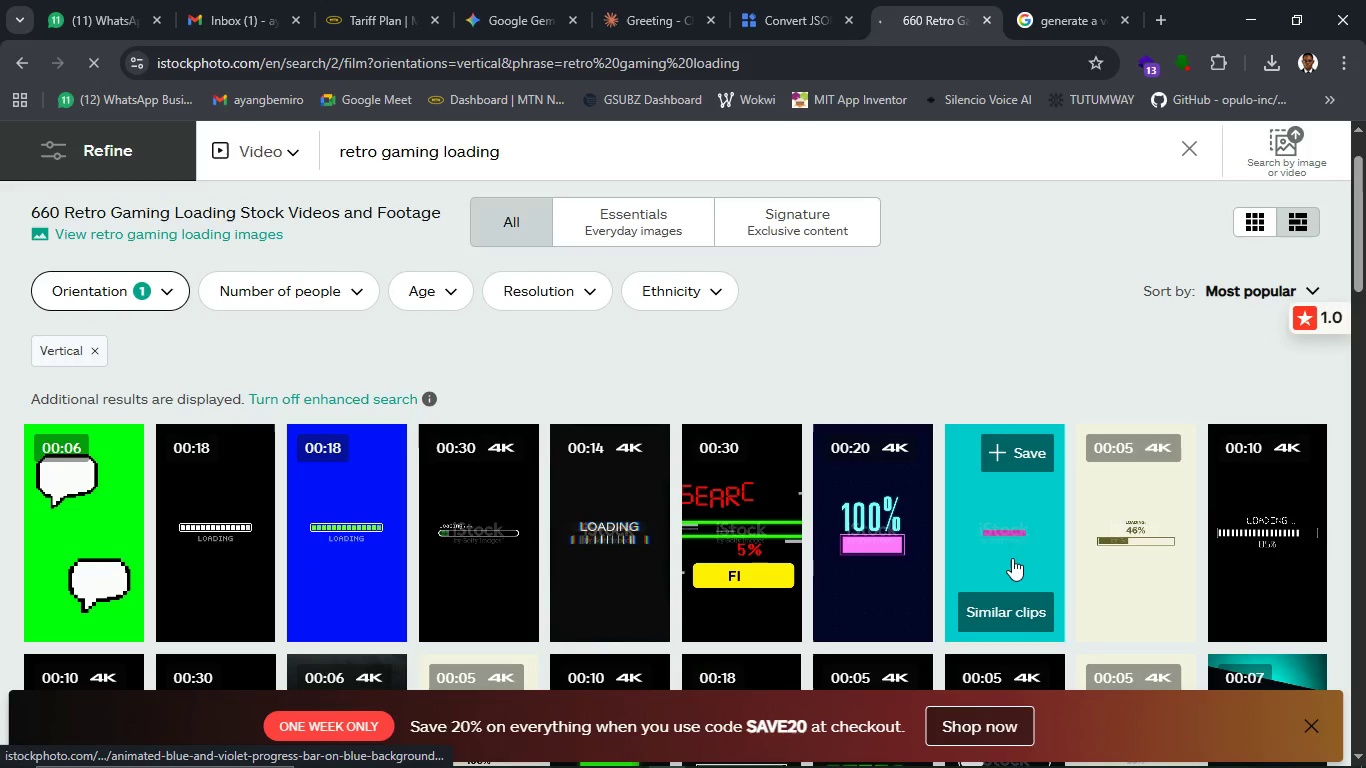 
scroll: coordinate [569, 568], scroll_direction: down, amount: 2.0
 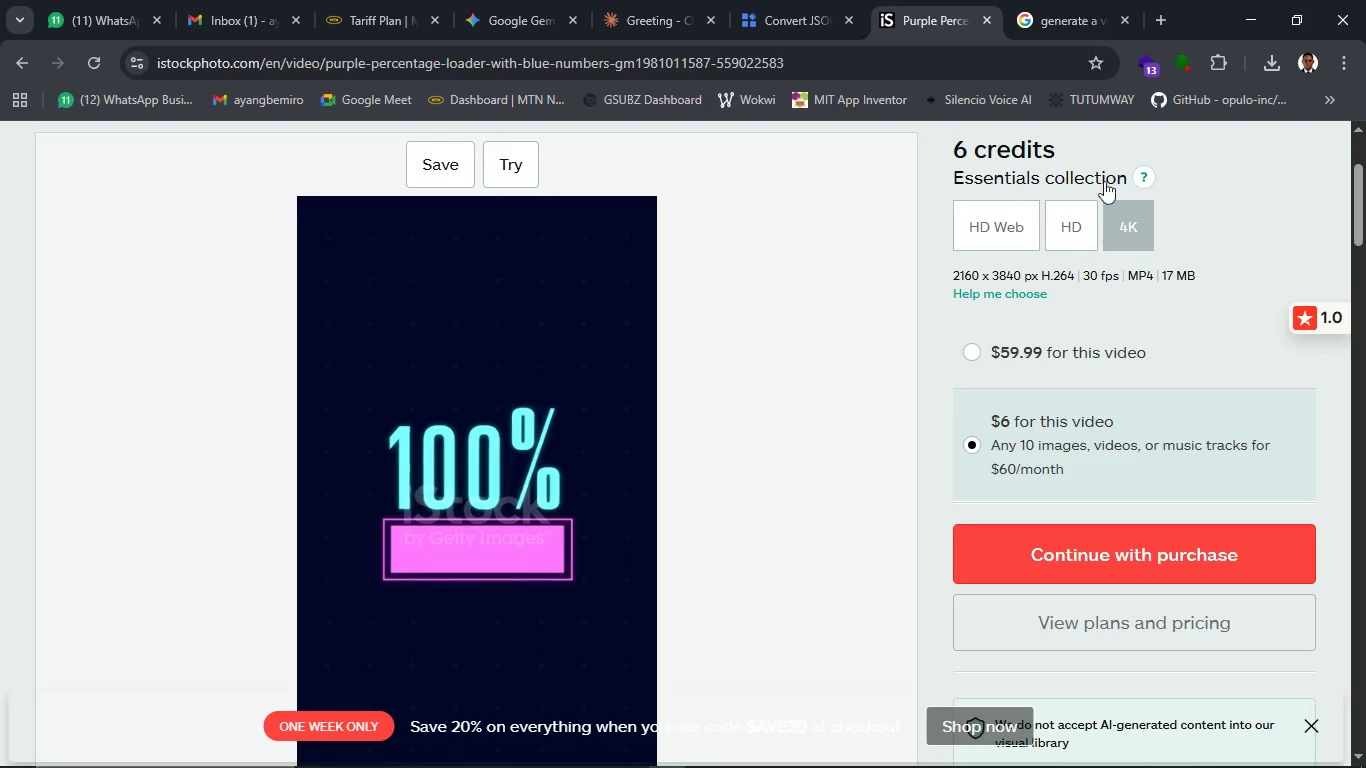 
left_click([1178, 51])
 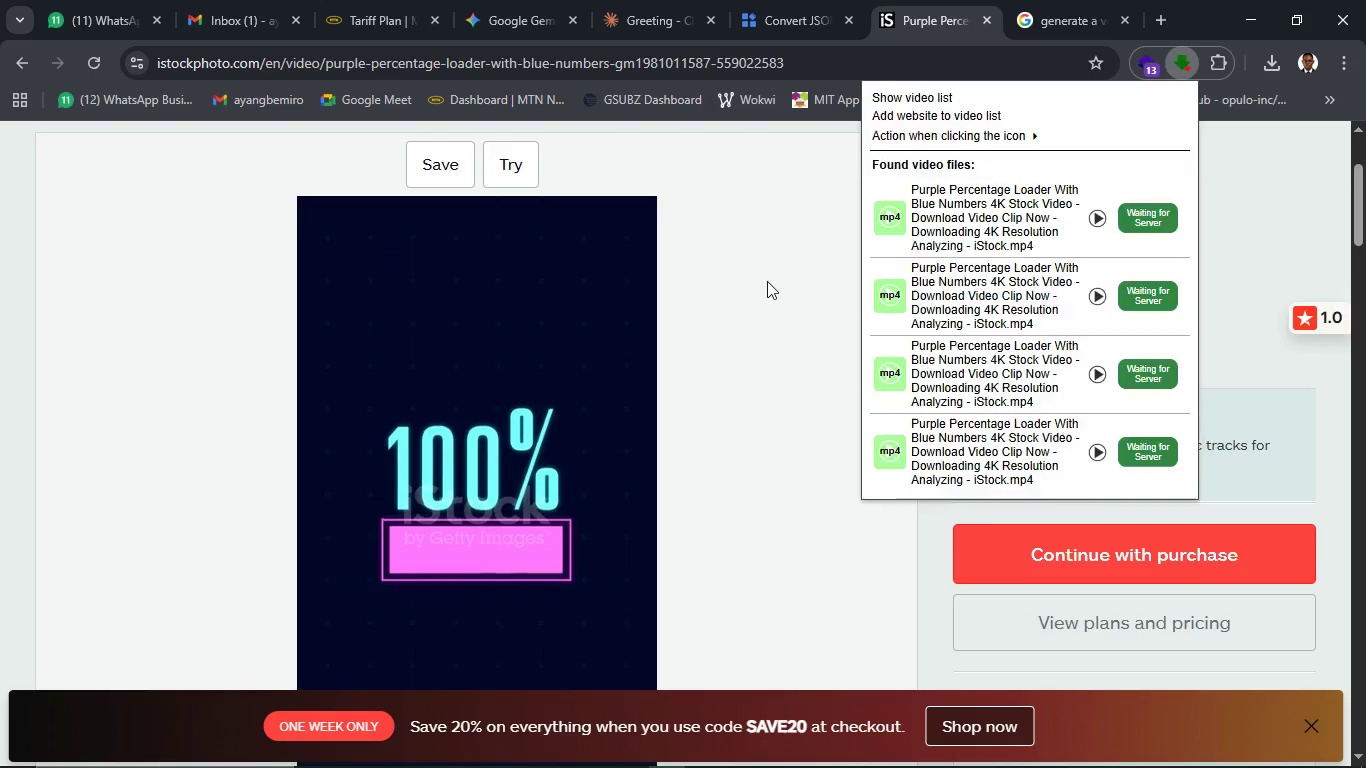 
scroll: coordinate [767, 281], scroll_direction: up, amount: 7.0
 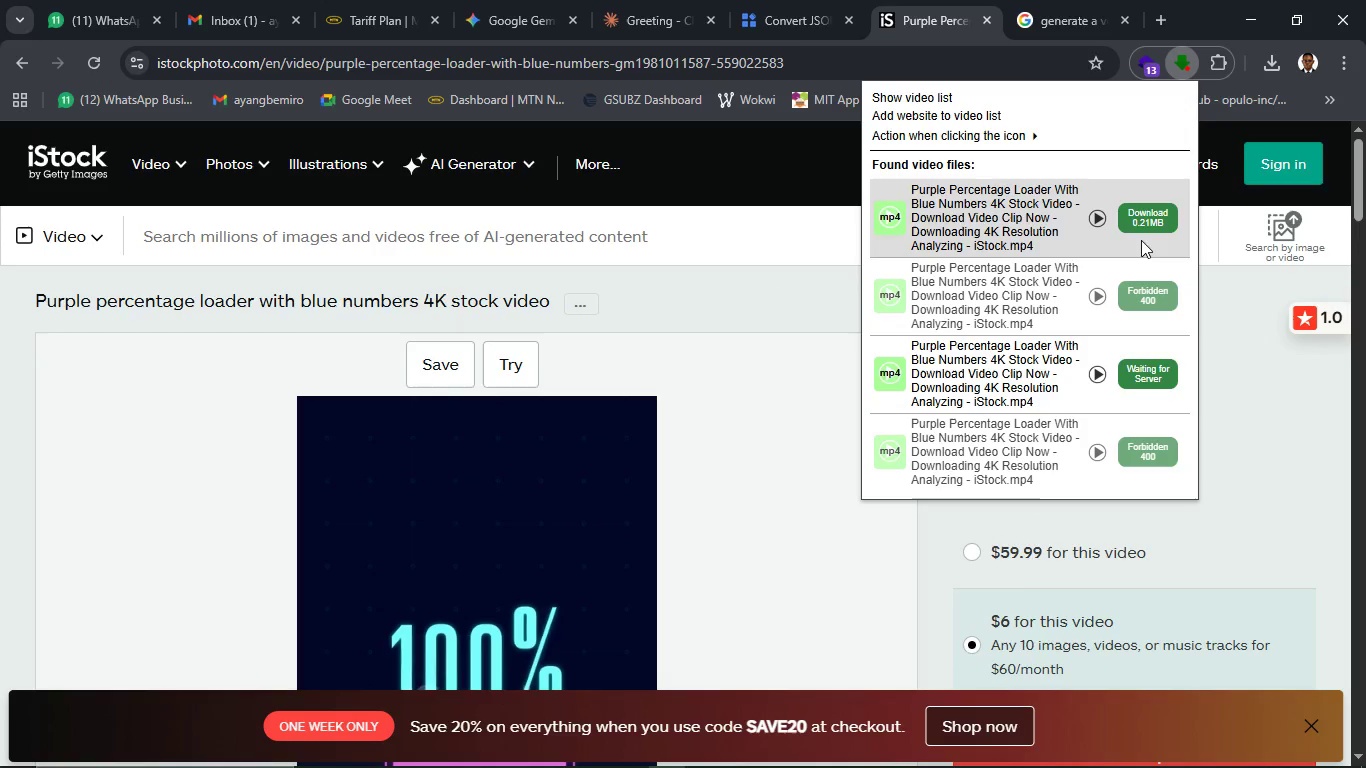 
left_click([1149, 212])
 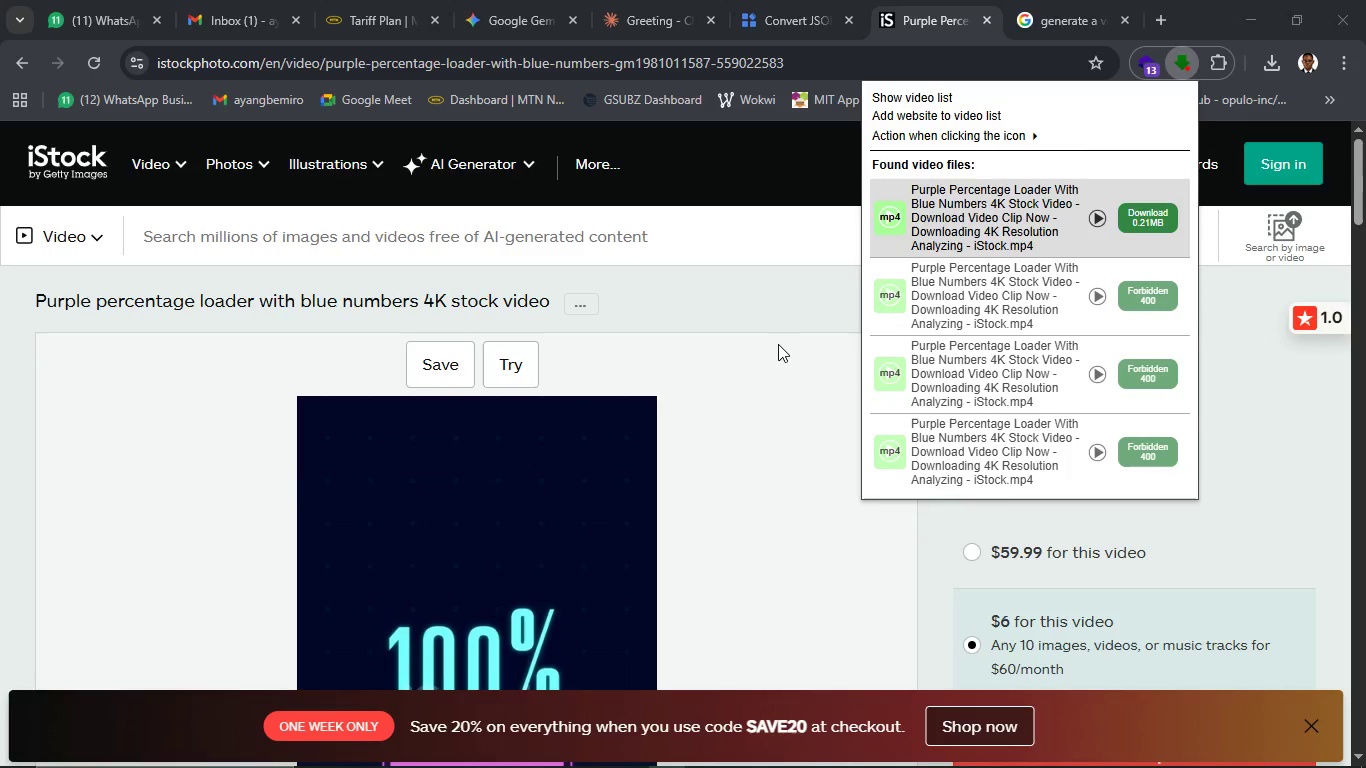 
wait(7.08)
 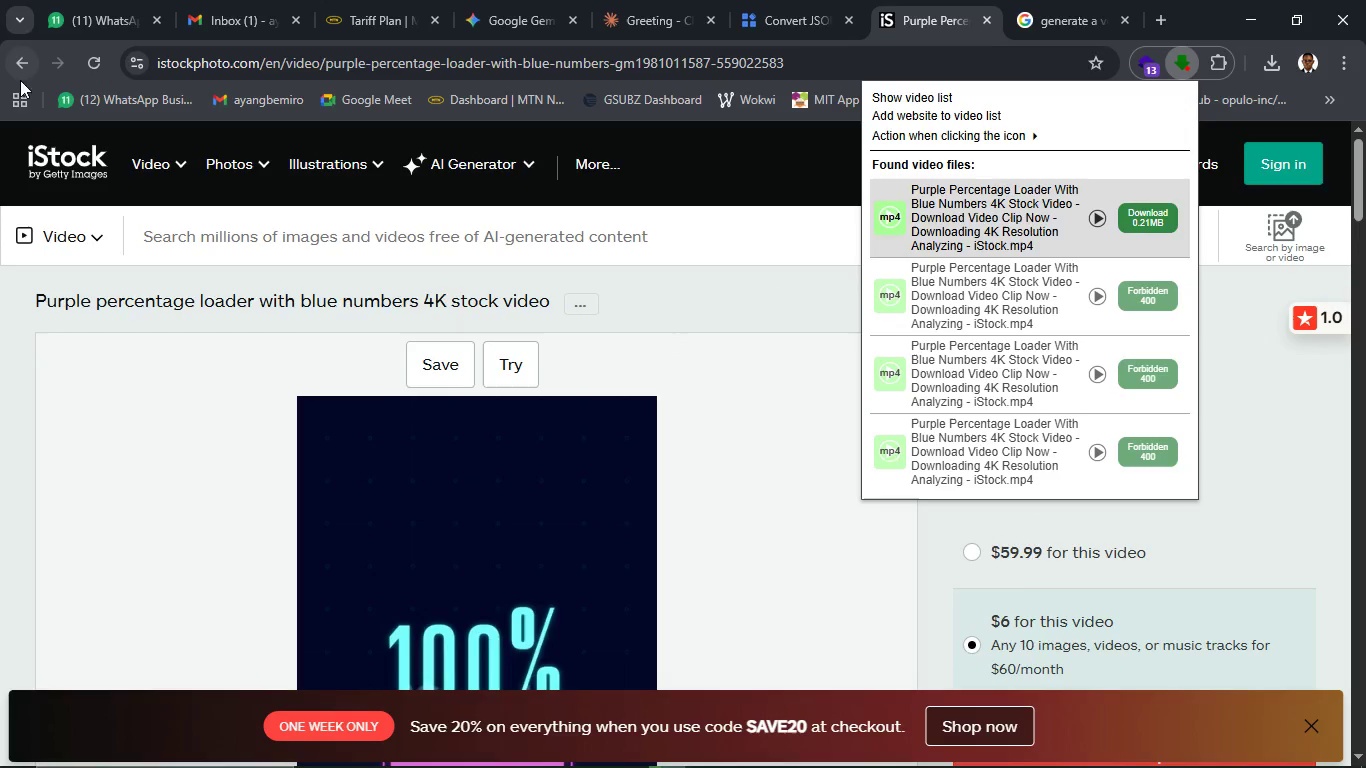 
type(loading)
 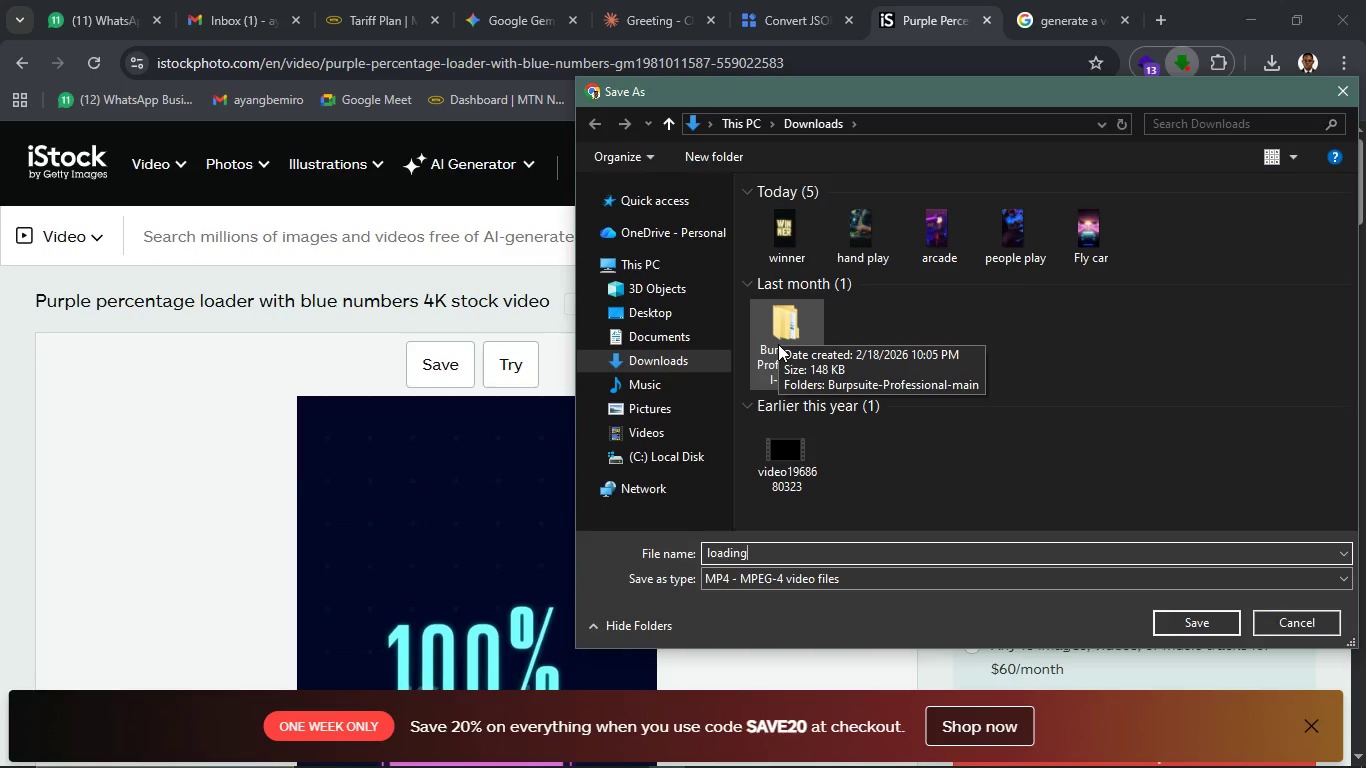 
key(Enter)
 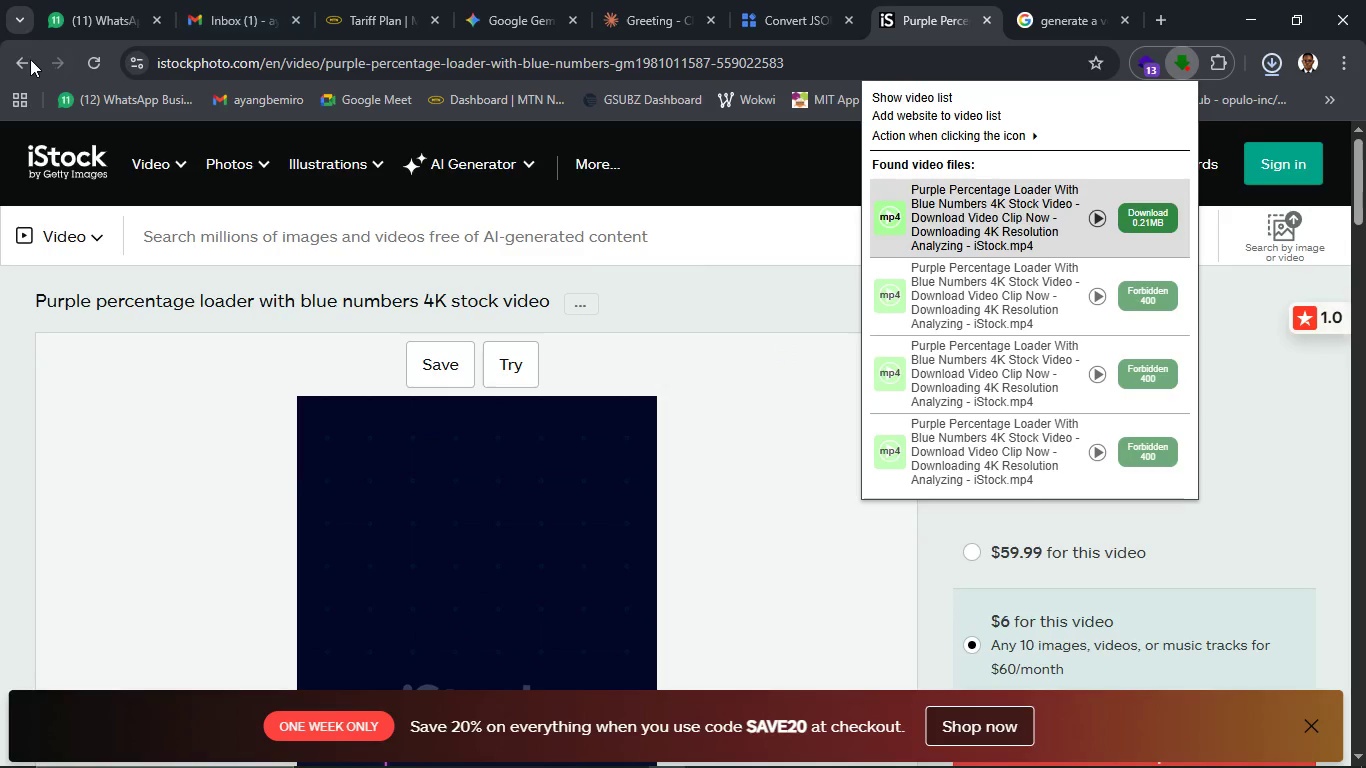 
left_click([20, 59])
 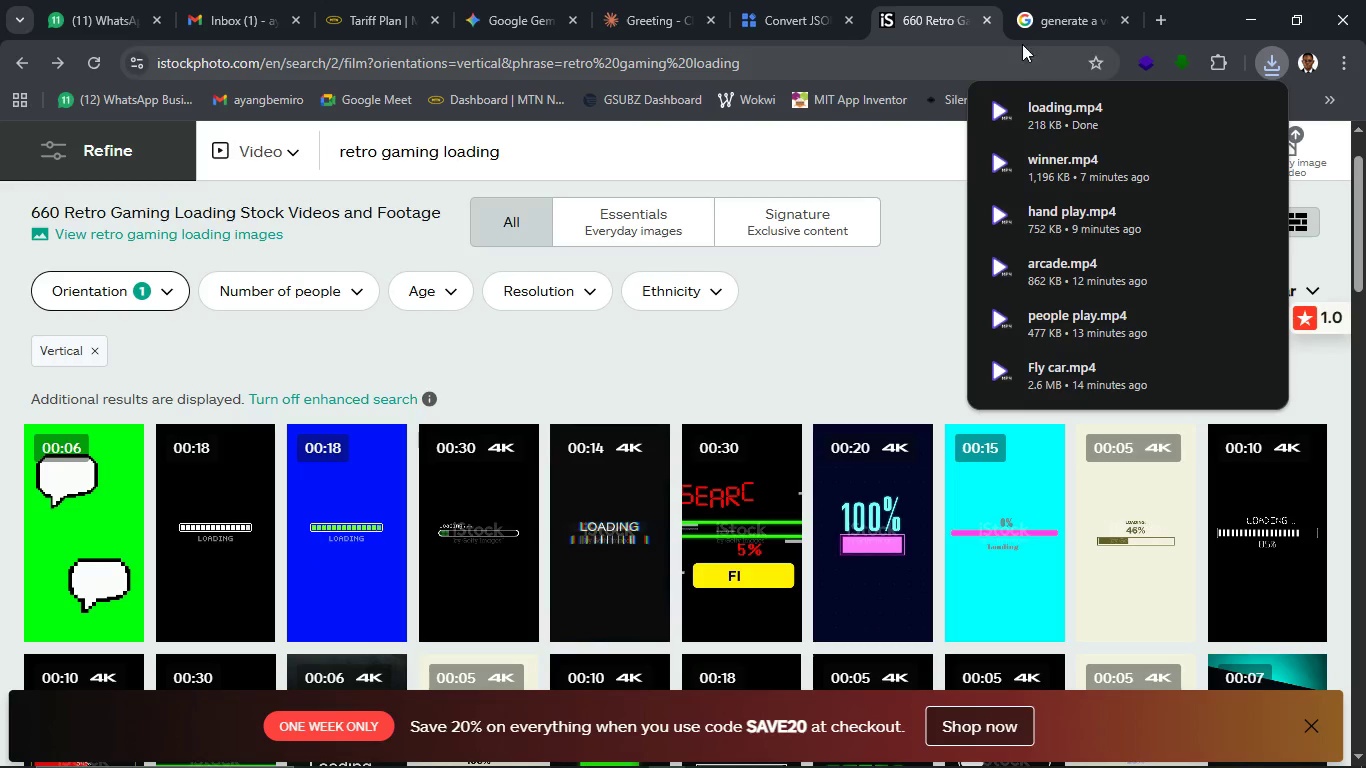 
left_click([1035, 27])
 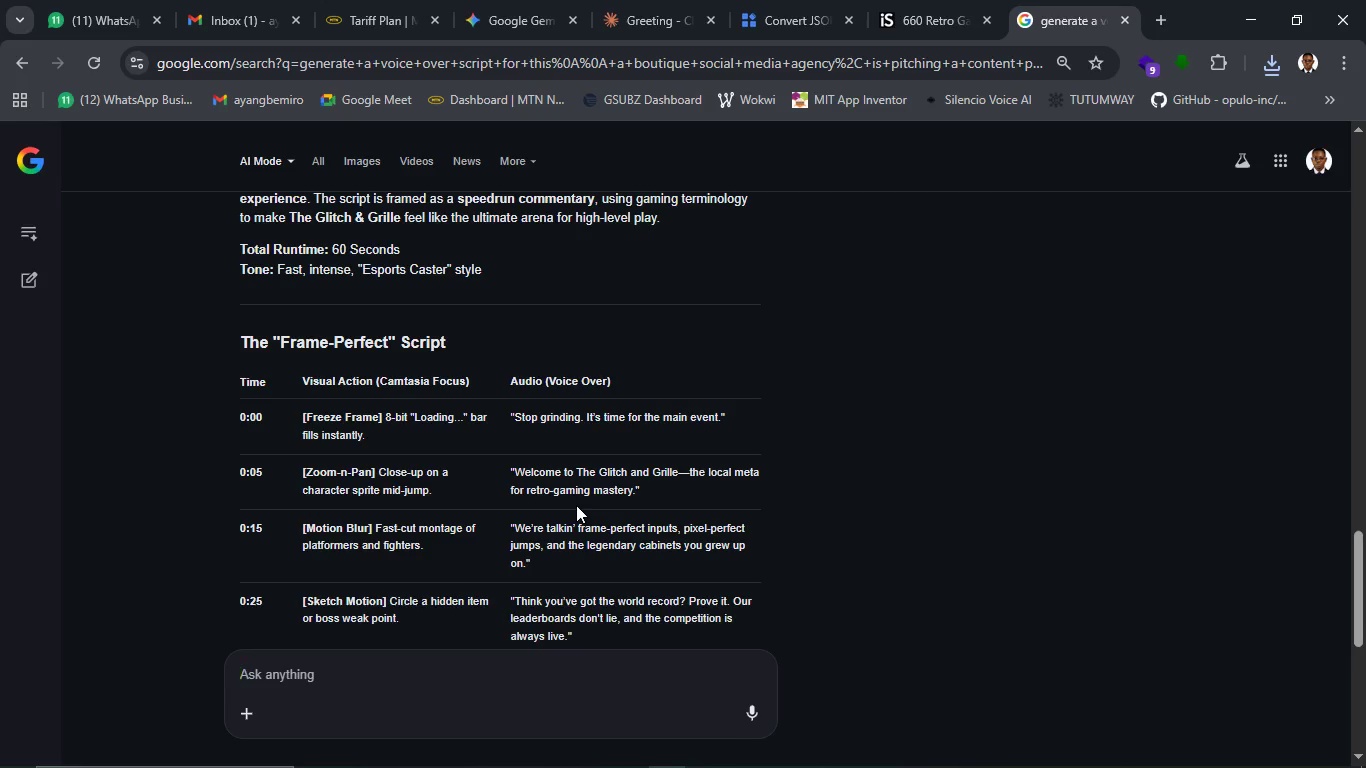 
wait(14.16)
 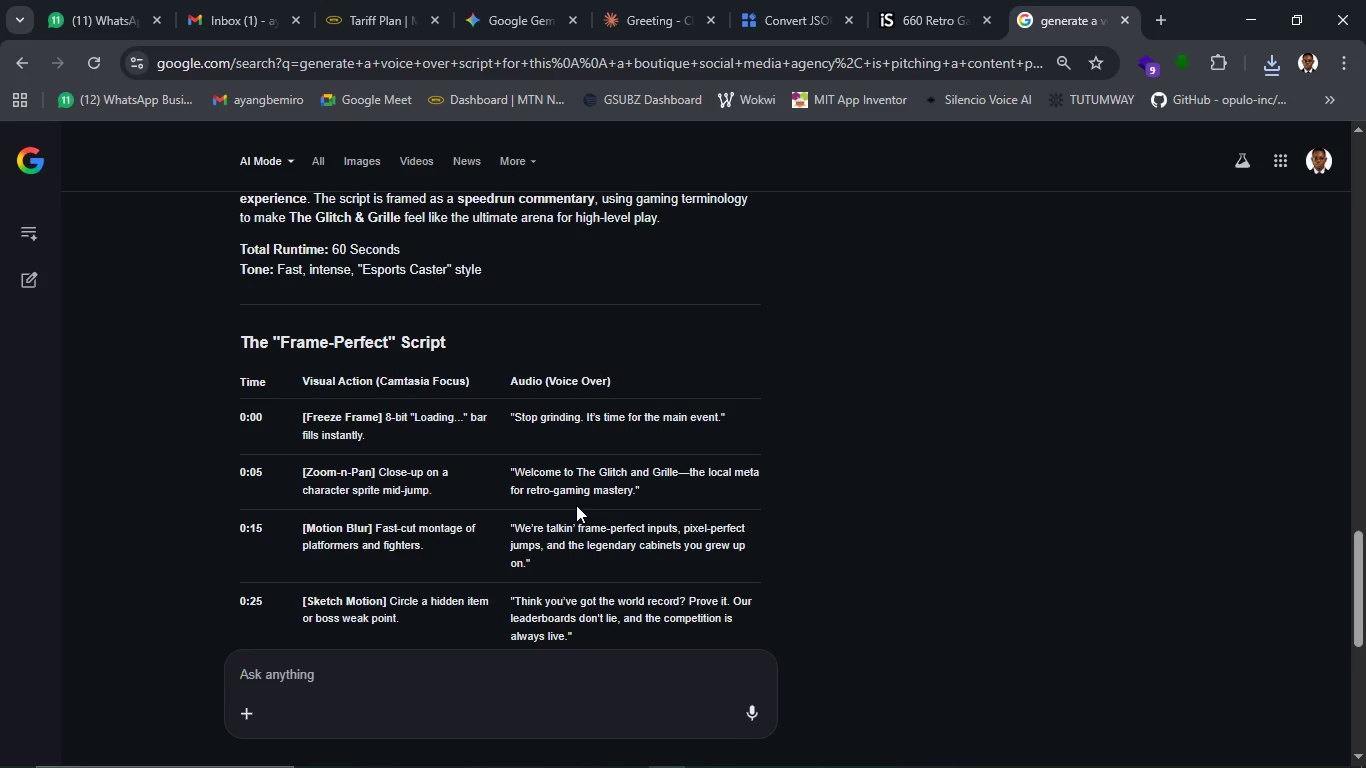 
scroll: coordinate [577, 491], scroll_direction: down, amount: 1.0
 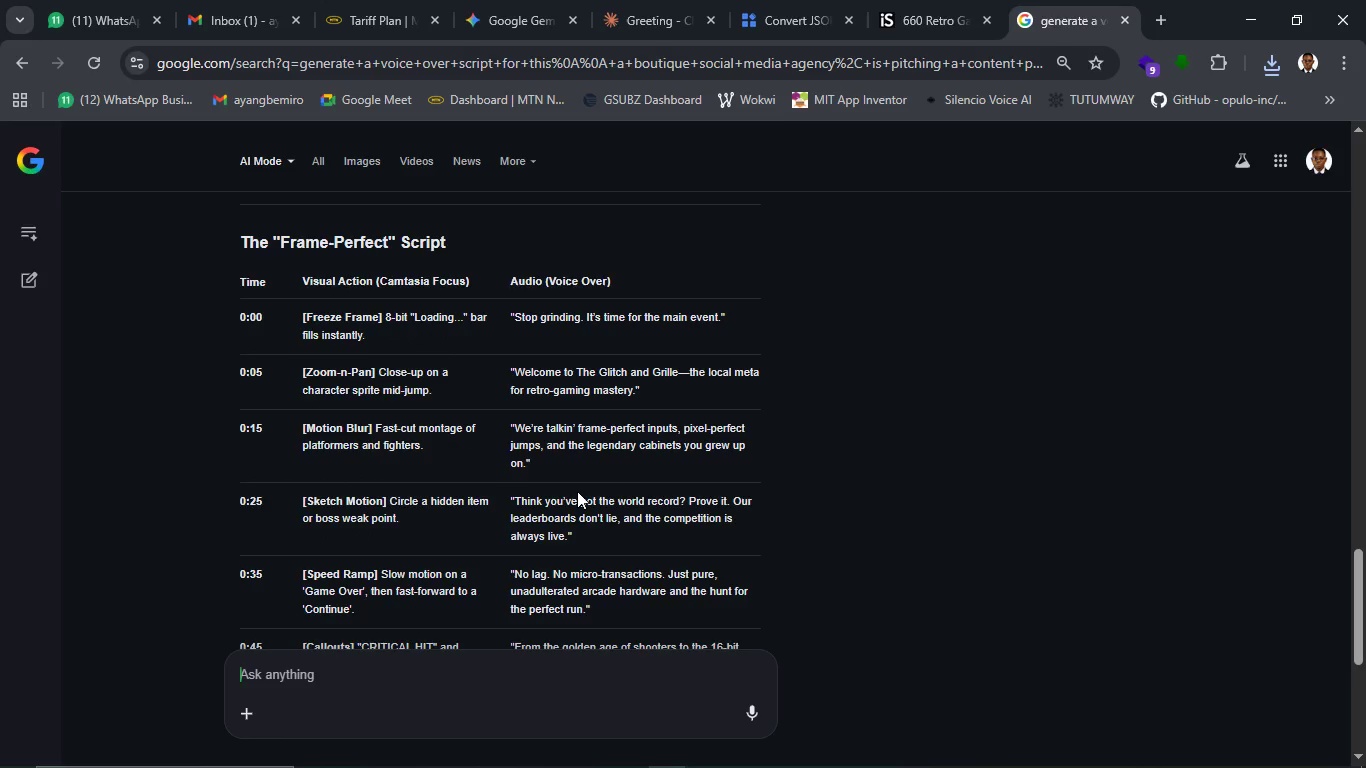 
wait(8.69)
 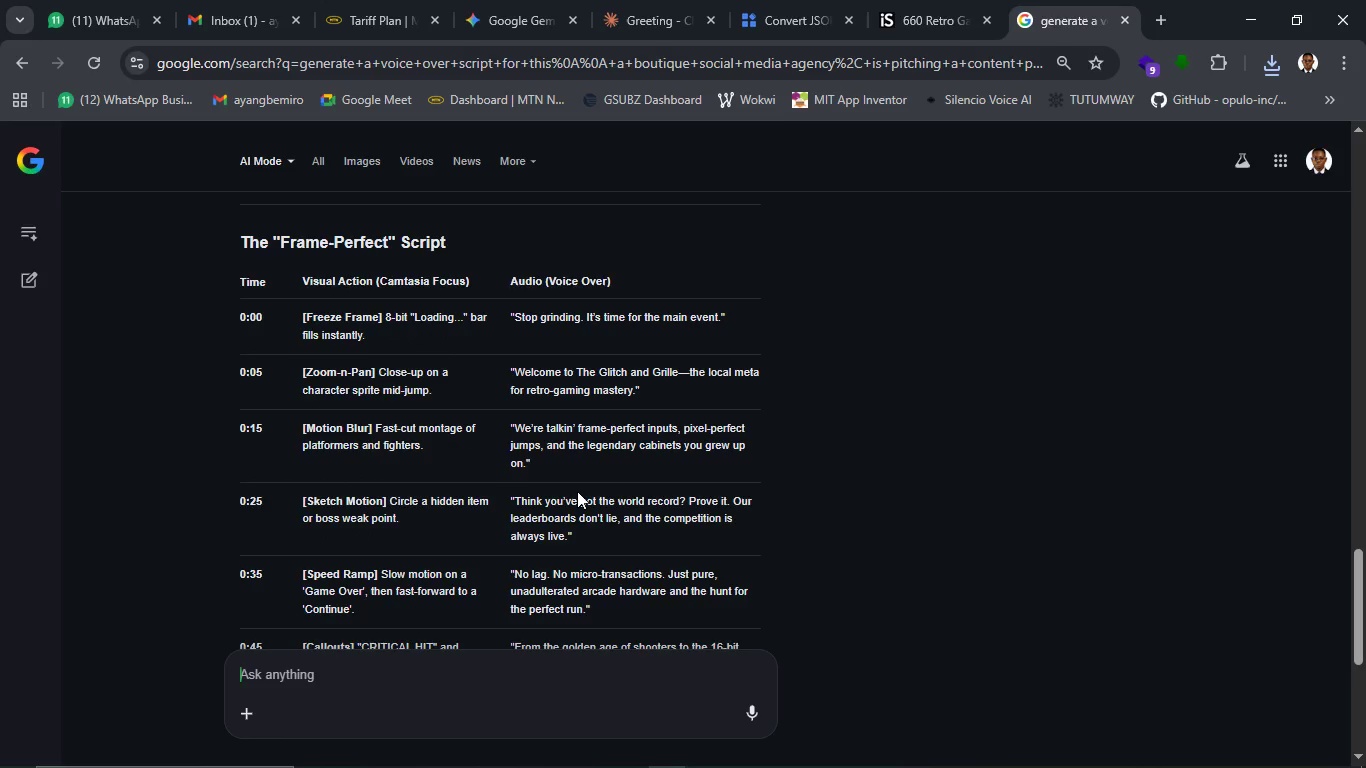 
left_click([914, 18])
 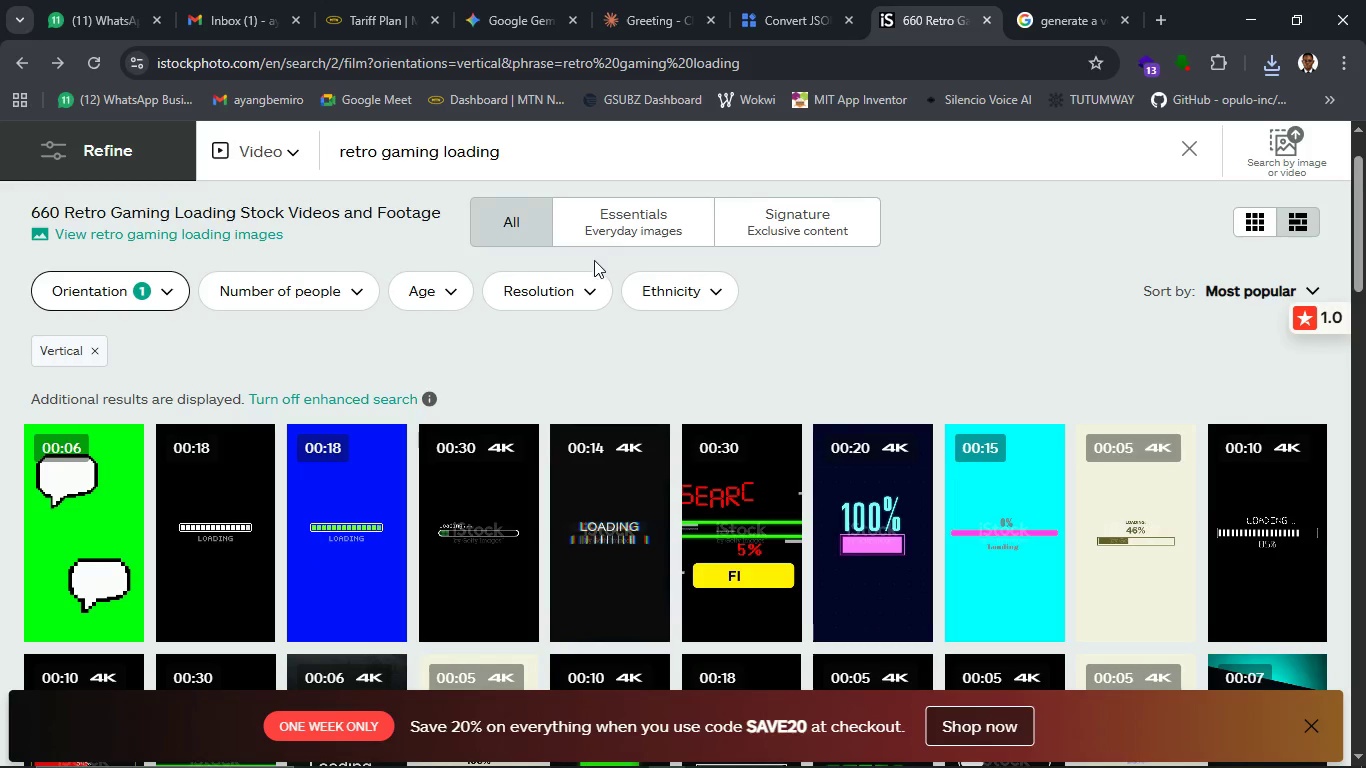 
scroll: coordinate [593, 261], scroll_direction: up, amount: 4.0
 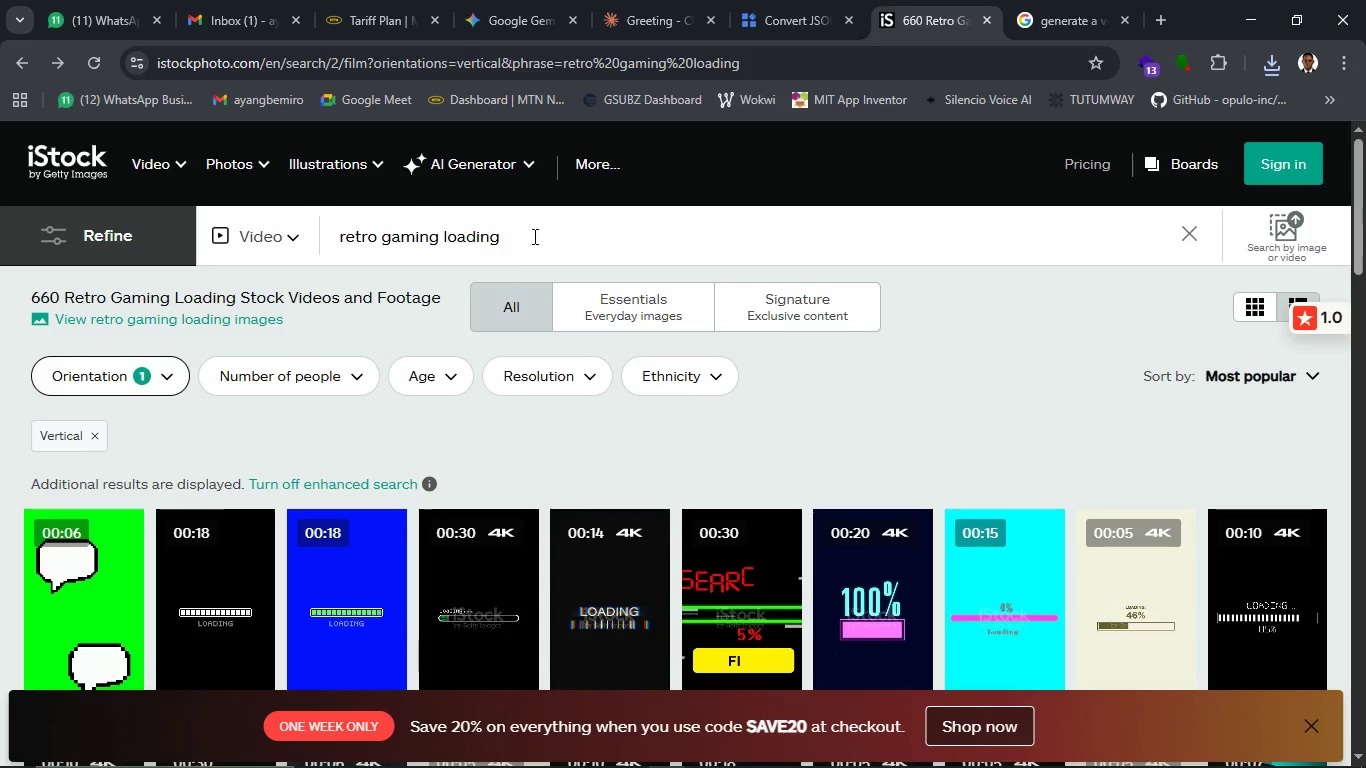 
left_click([537, 232])
 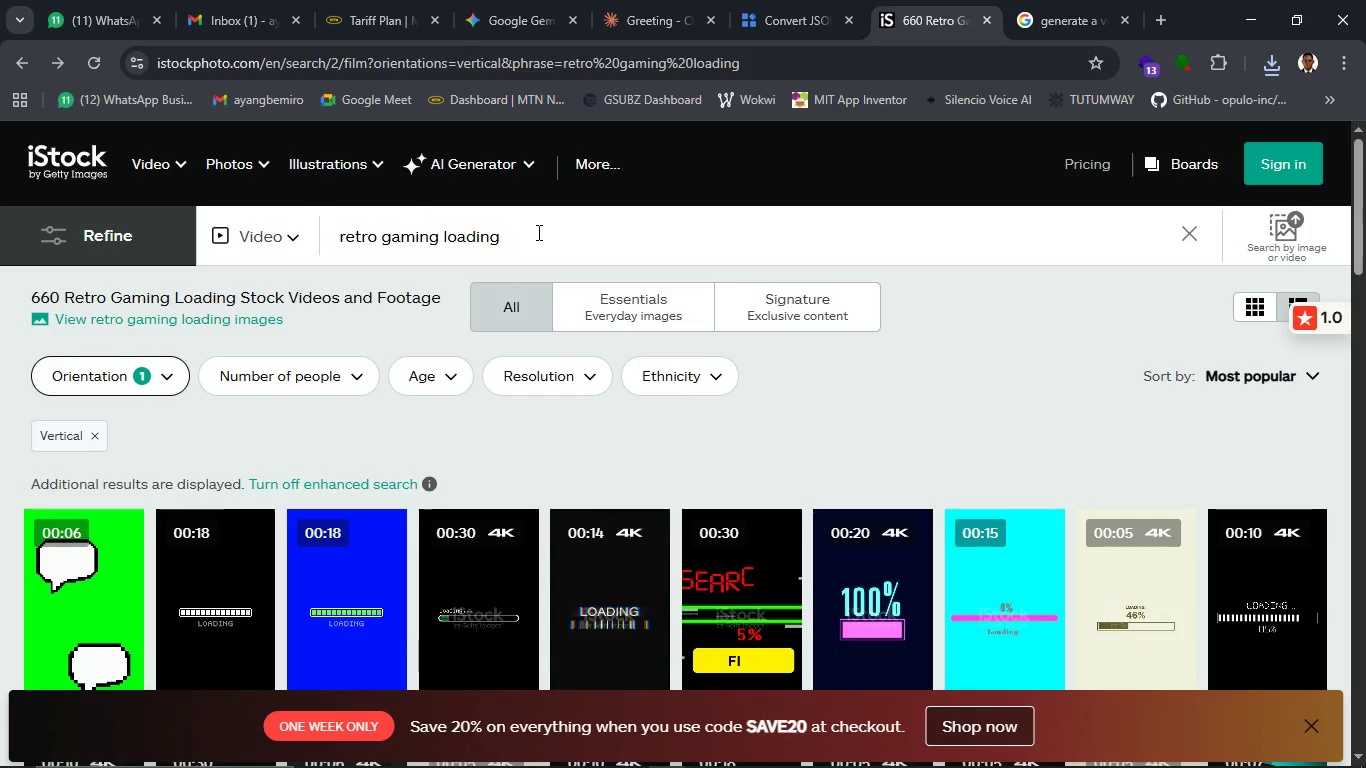 
hold_key(key=Backspace, duration=0.66)
 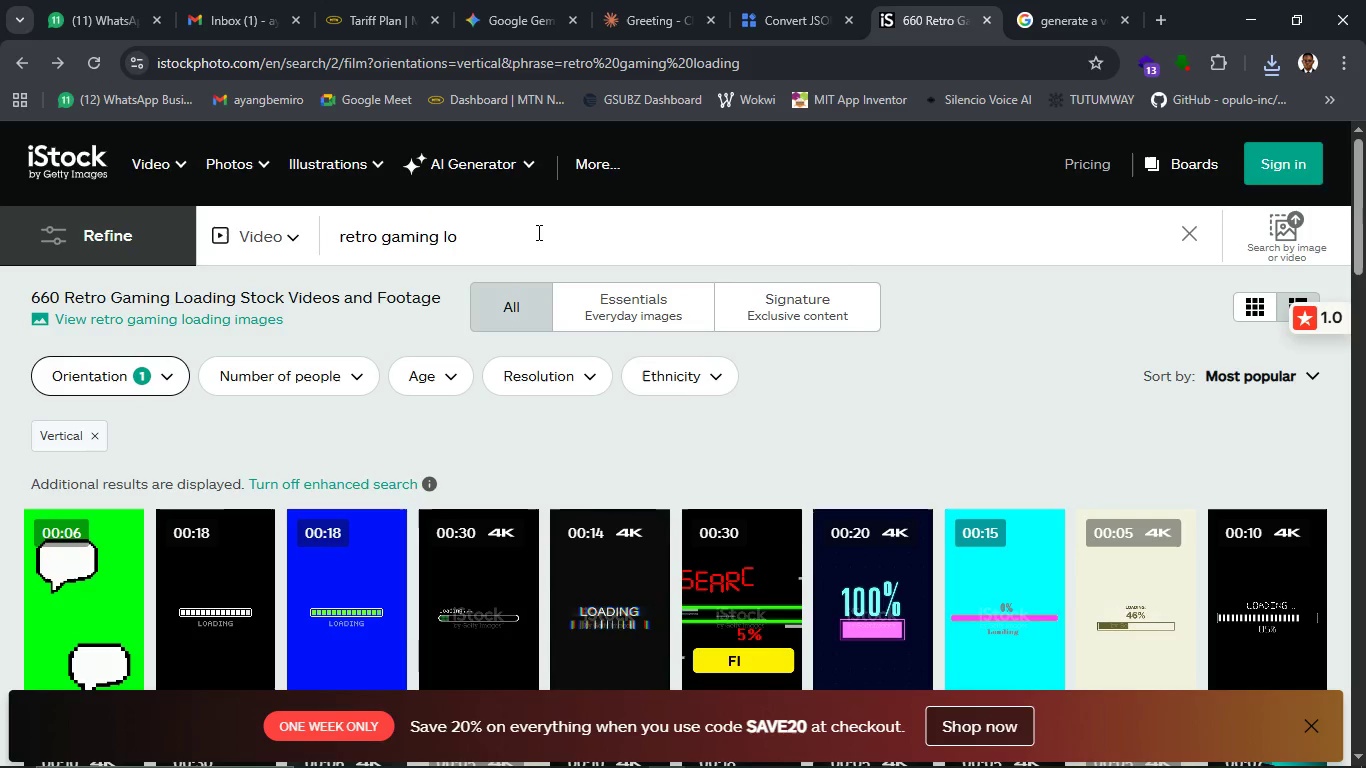 
key(Backspace)
key(Backspace)
type(fight game play)
 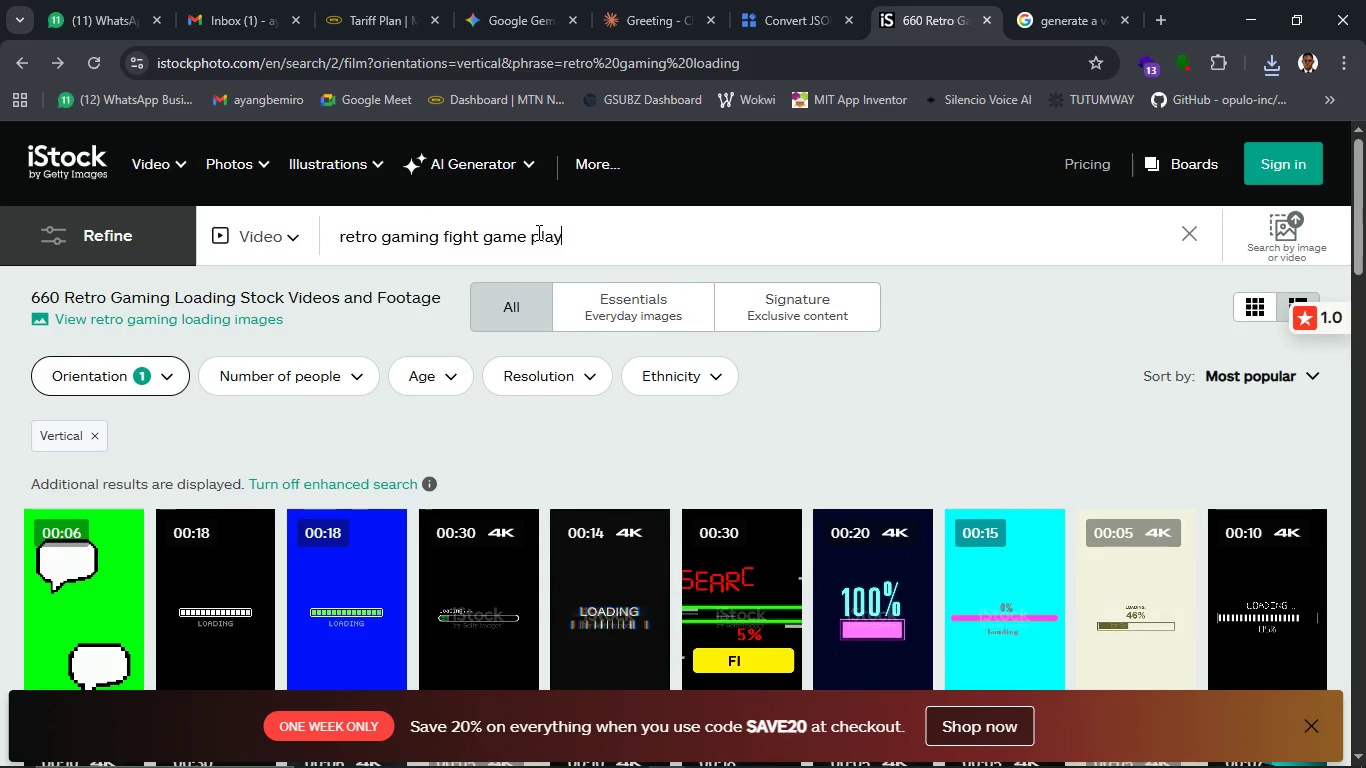 
key(Enter)
 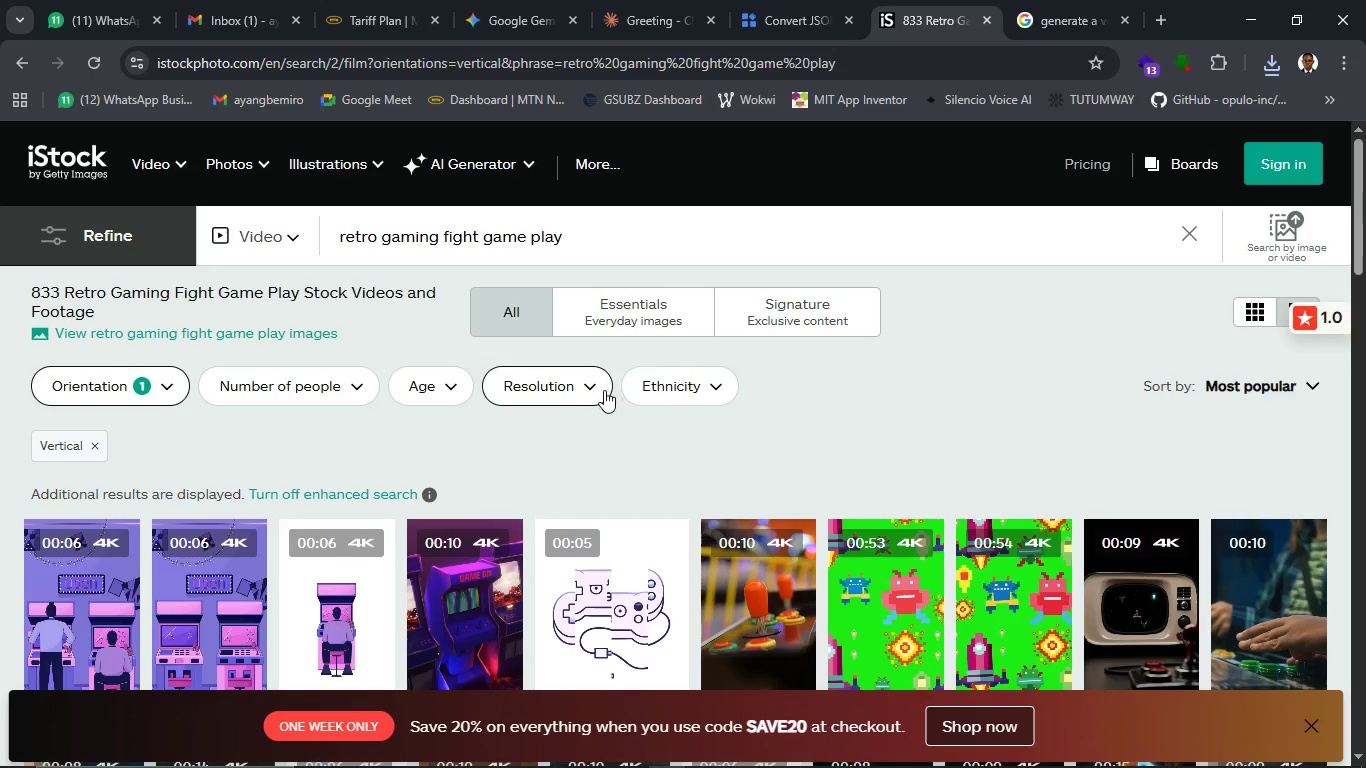 
wait(5.7)
 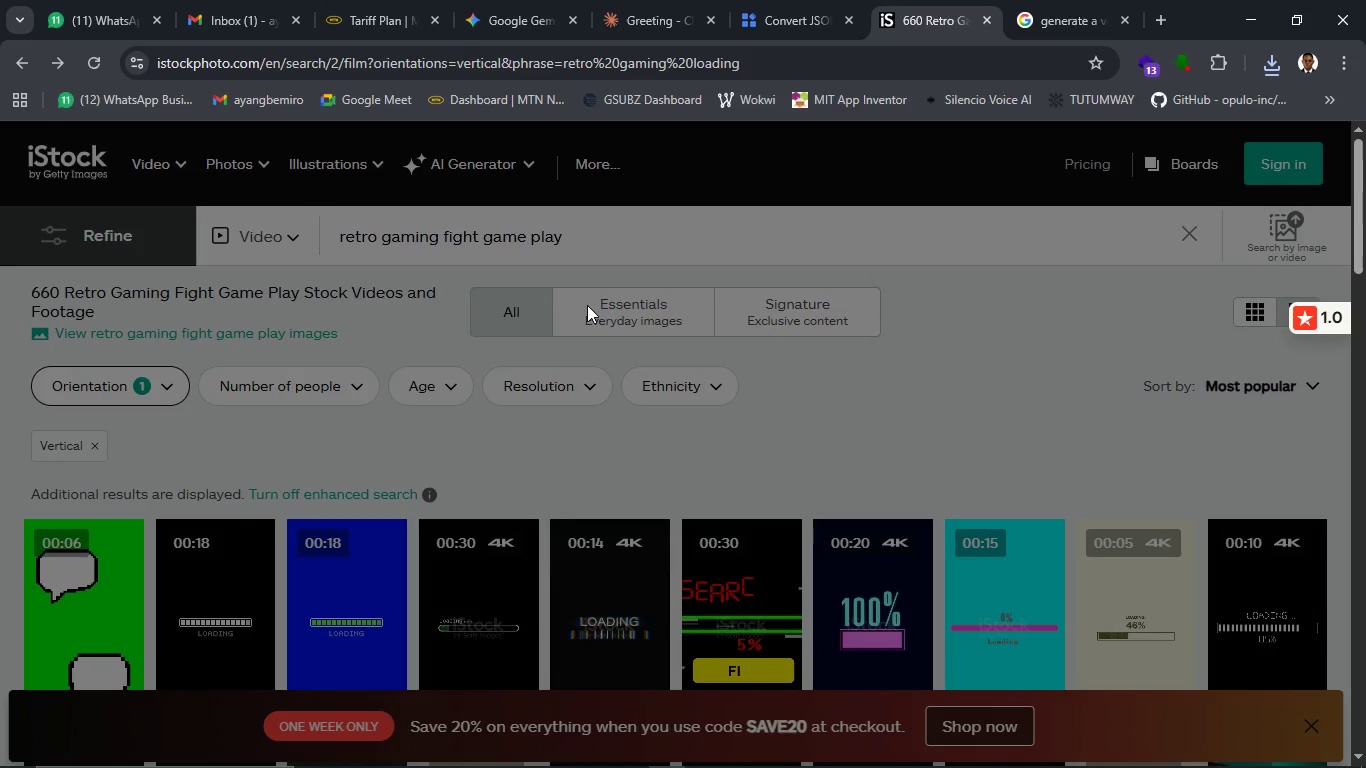 
scroll: coordinate [662, 468], scroll_direction: down, amount: 2.0
 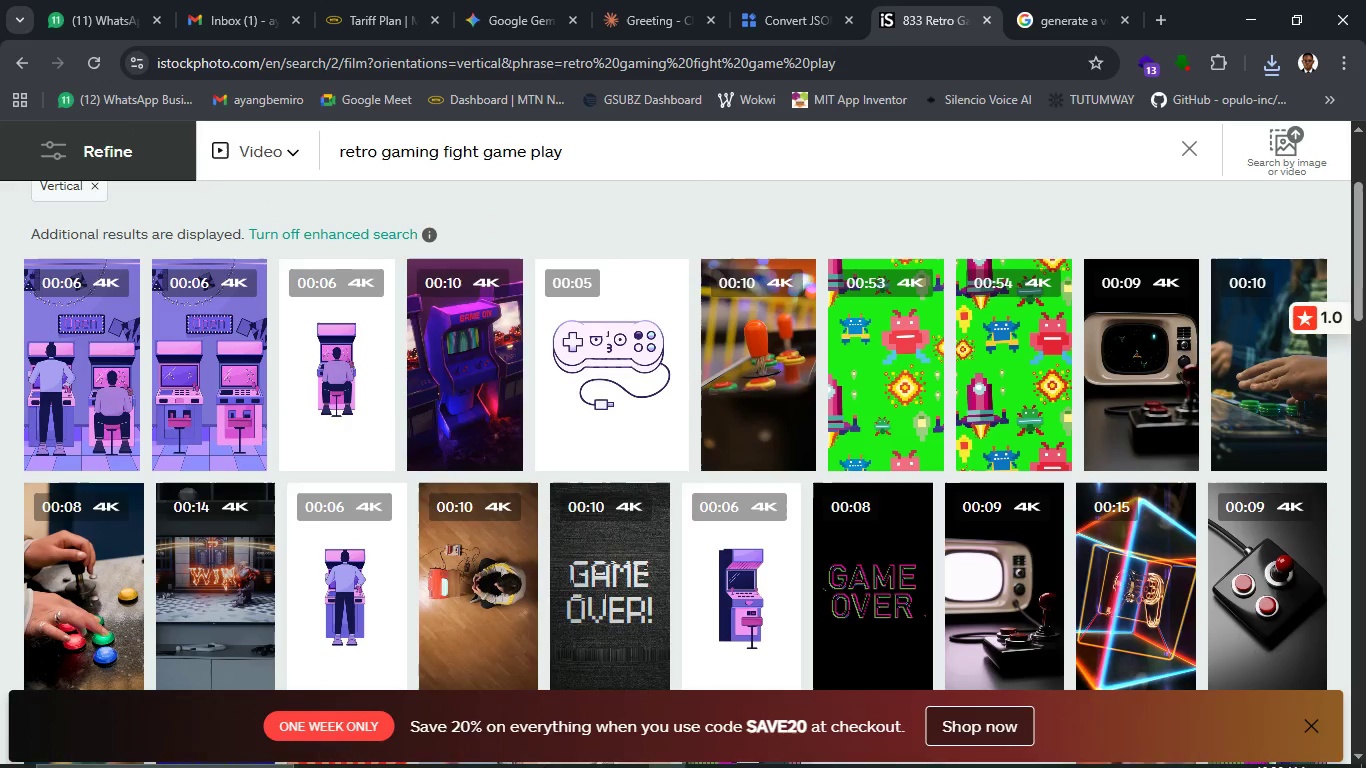 
left_click([533, 751])